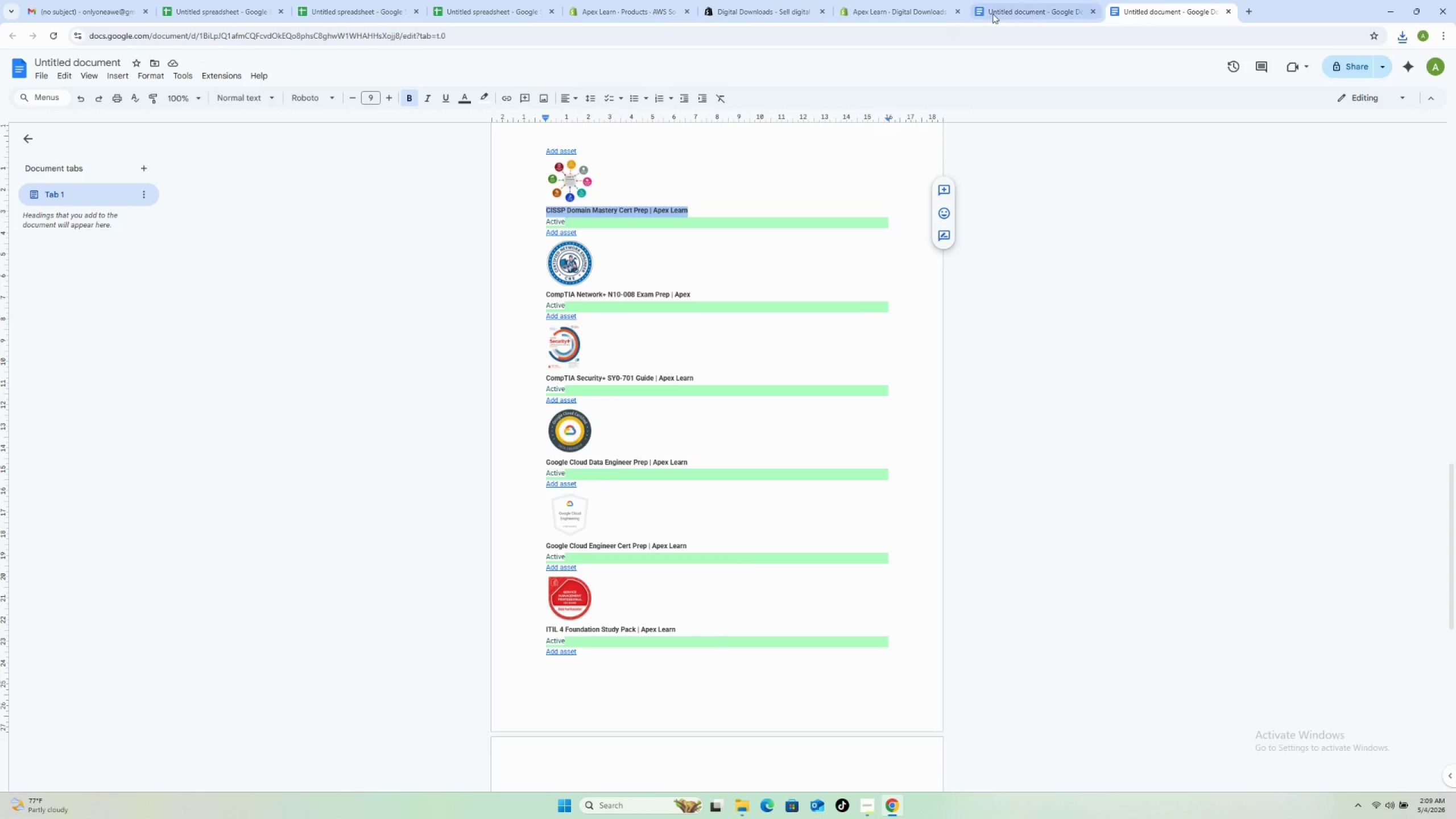 
left_click([995, 14])
 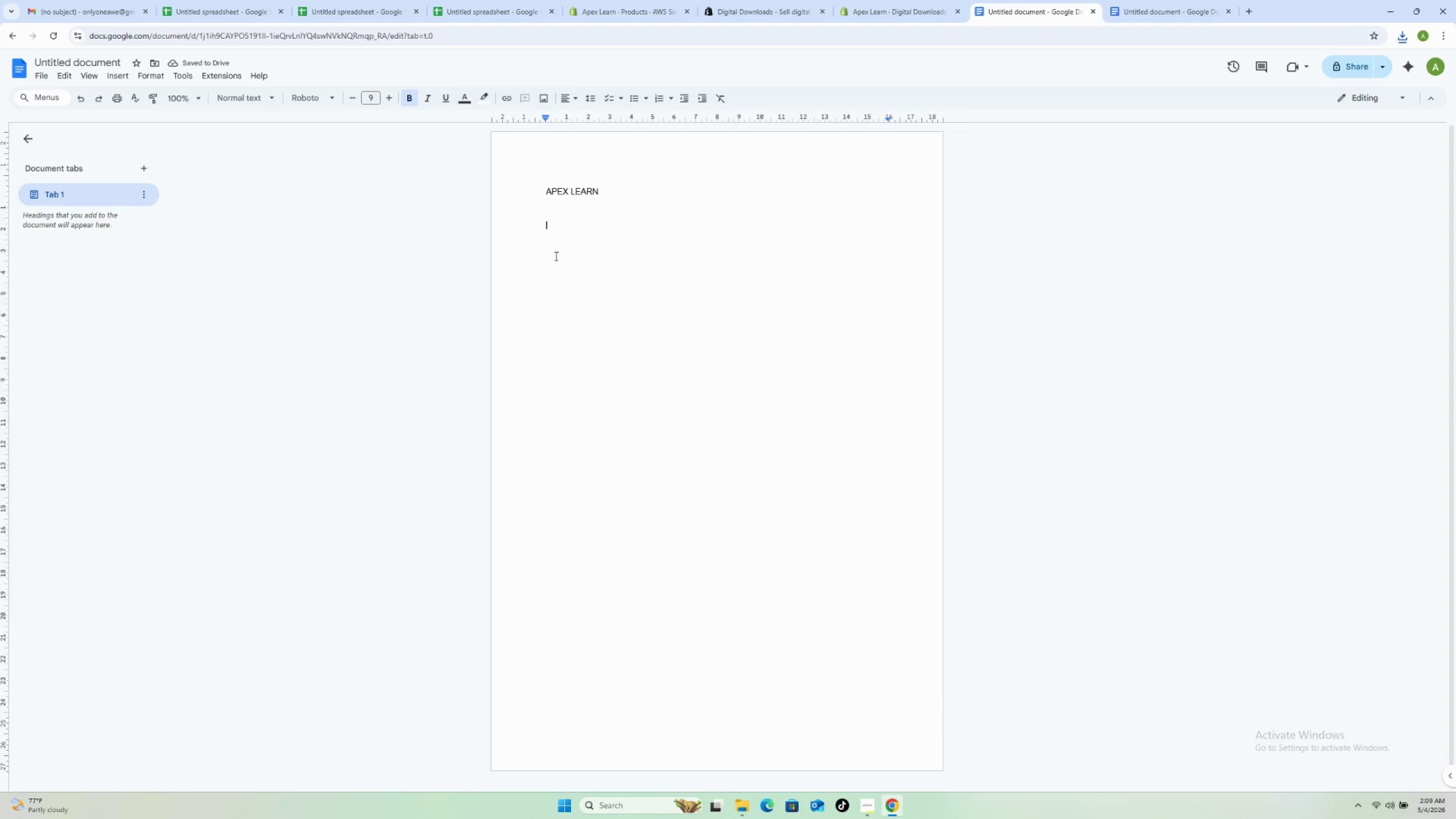 
key(Control+V)
 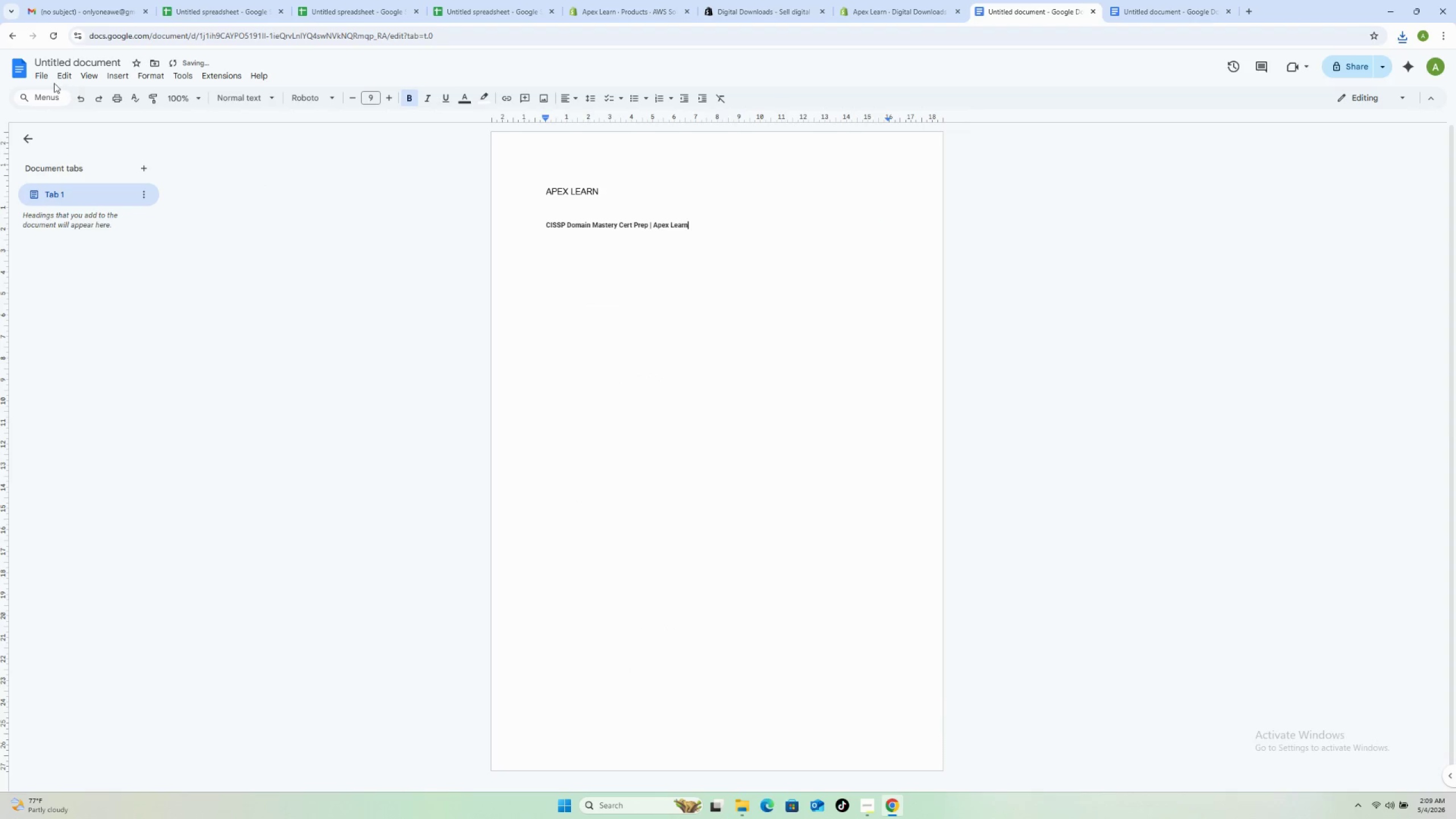 
left_click([47, 81])
 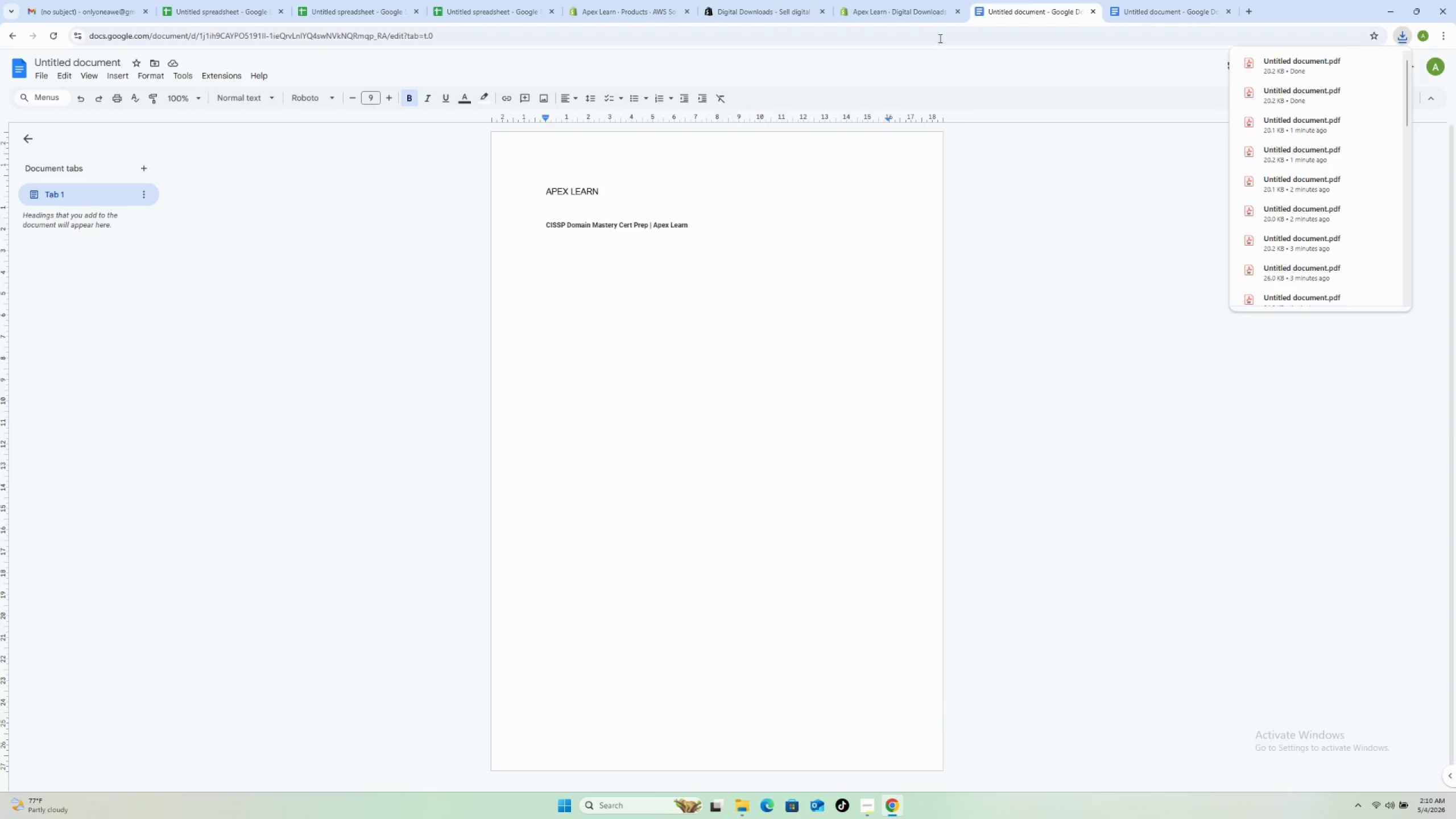 
wait(6.89)
 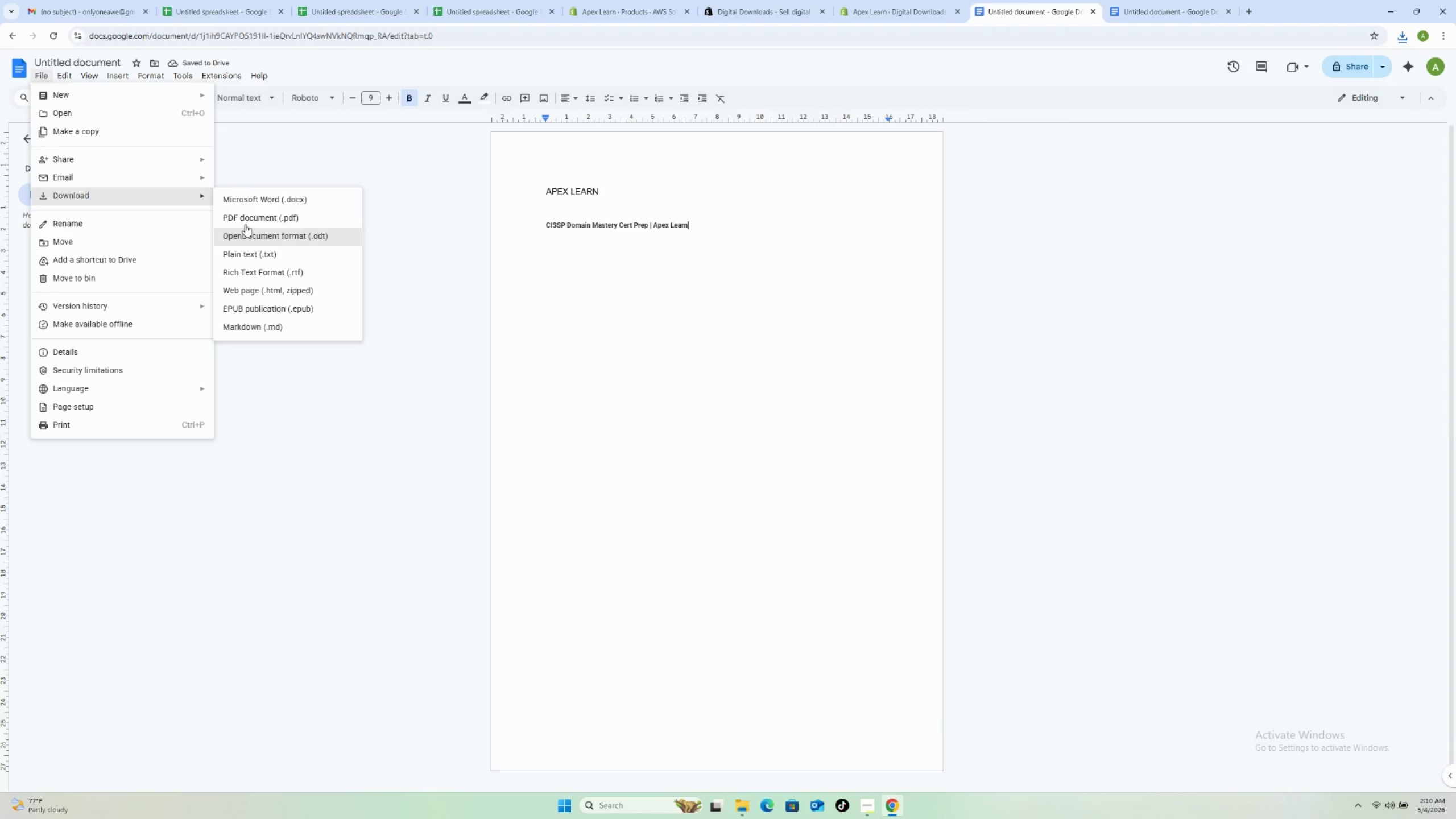 
left_click([747, 813])
 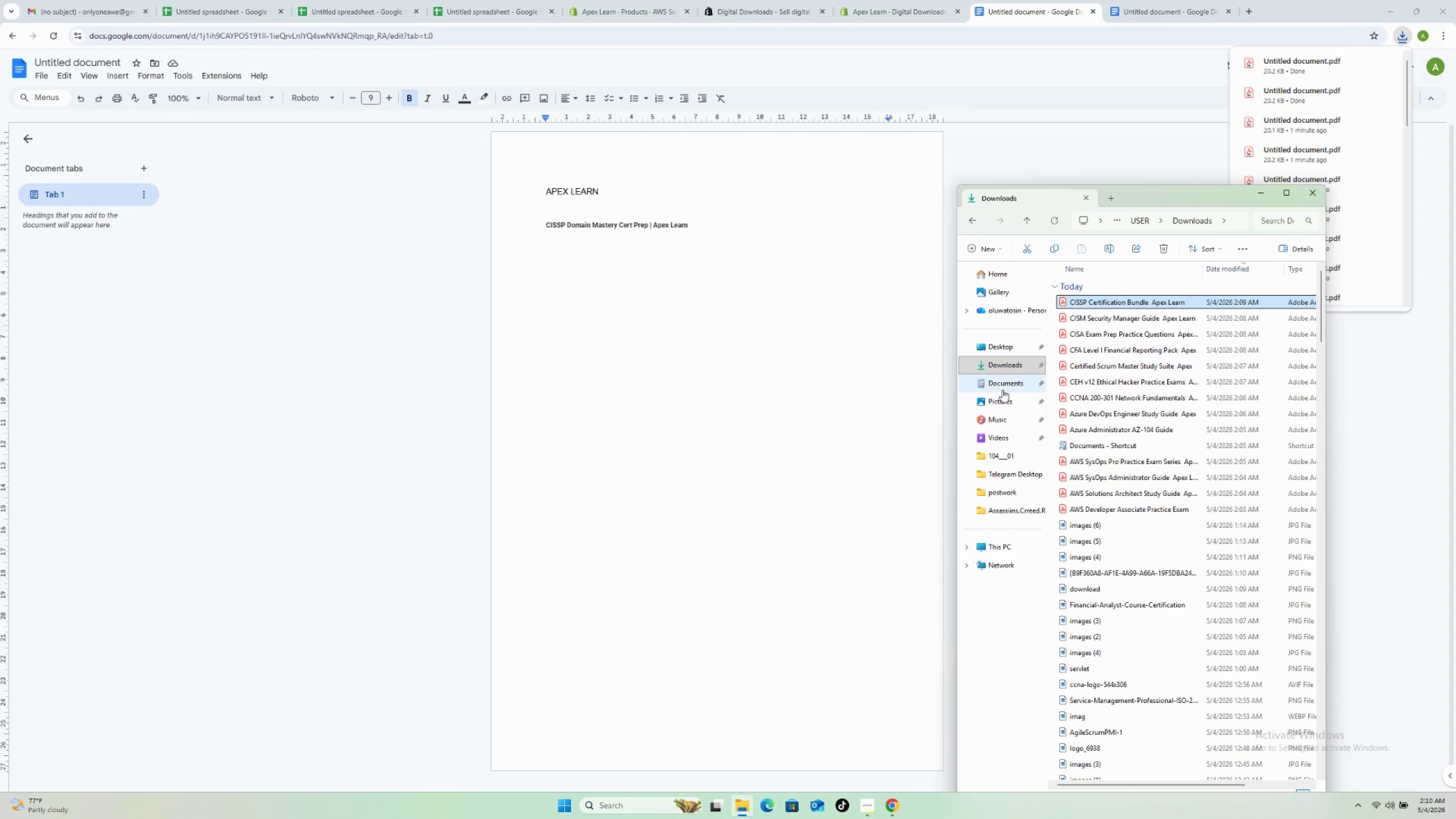 
left_click([1007, 370])
 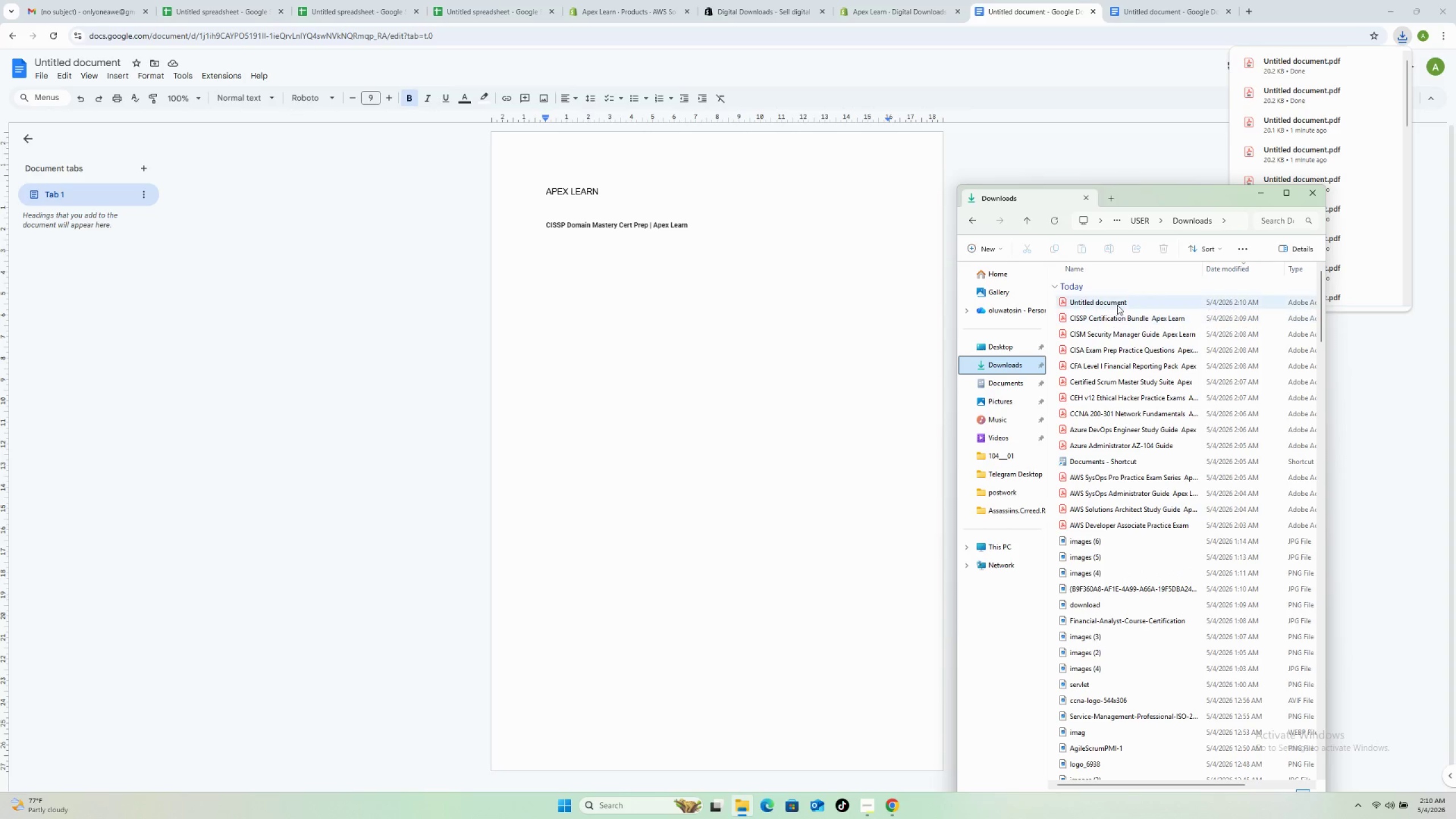 
left_click([1117, 303])
 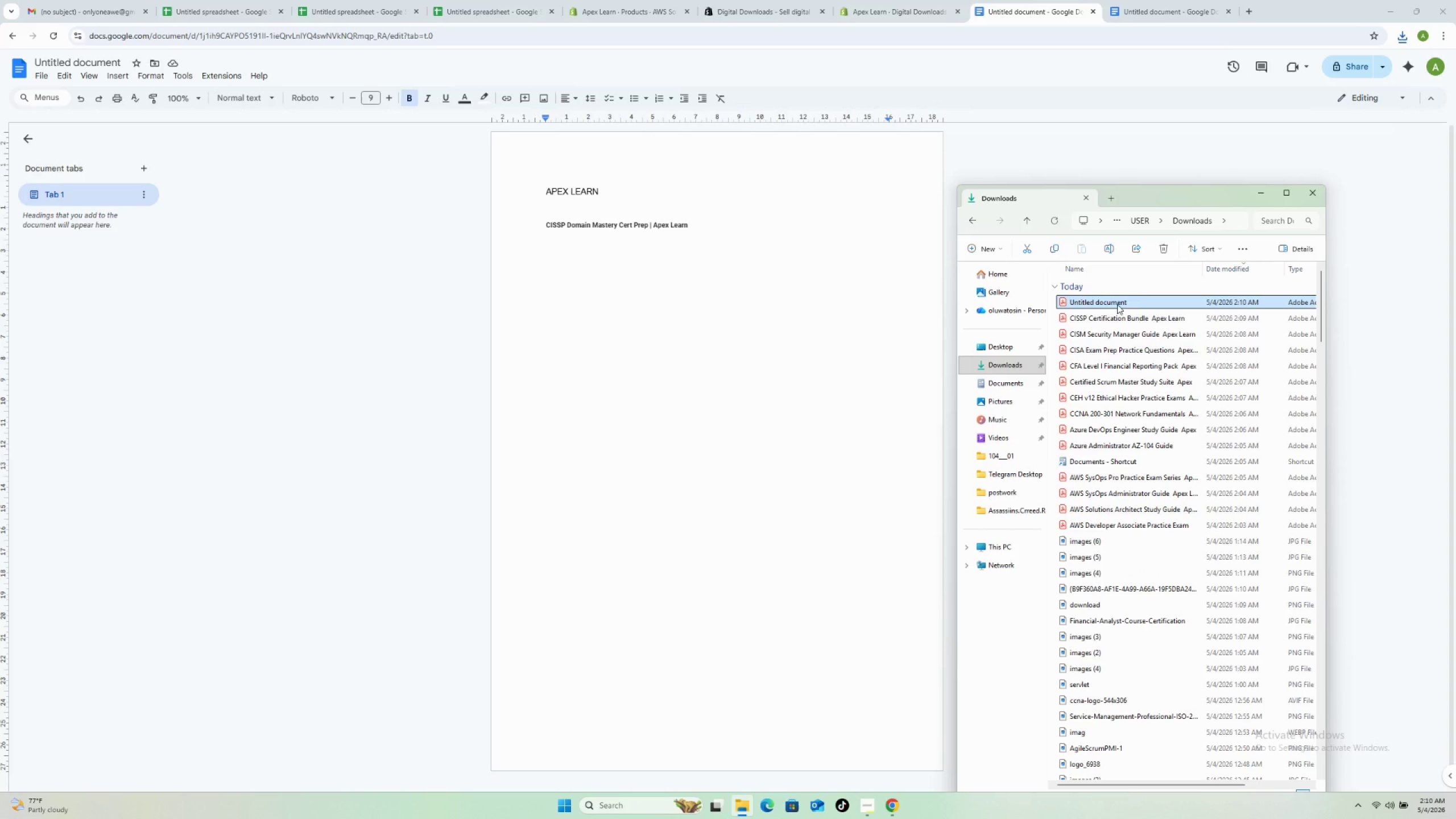 
key(F2)
 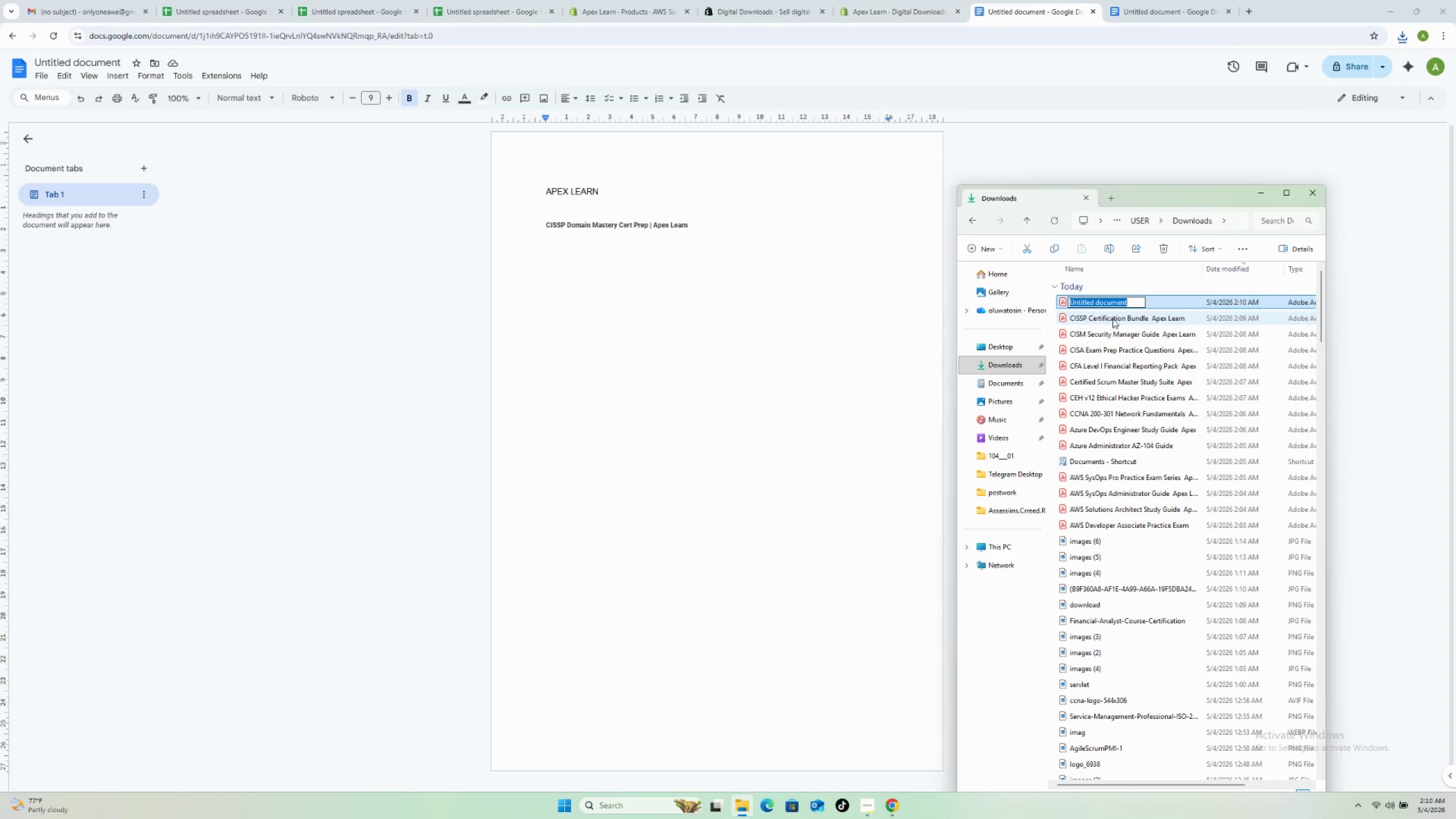 
key(Control+V)
 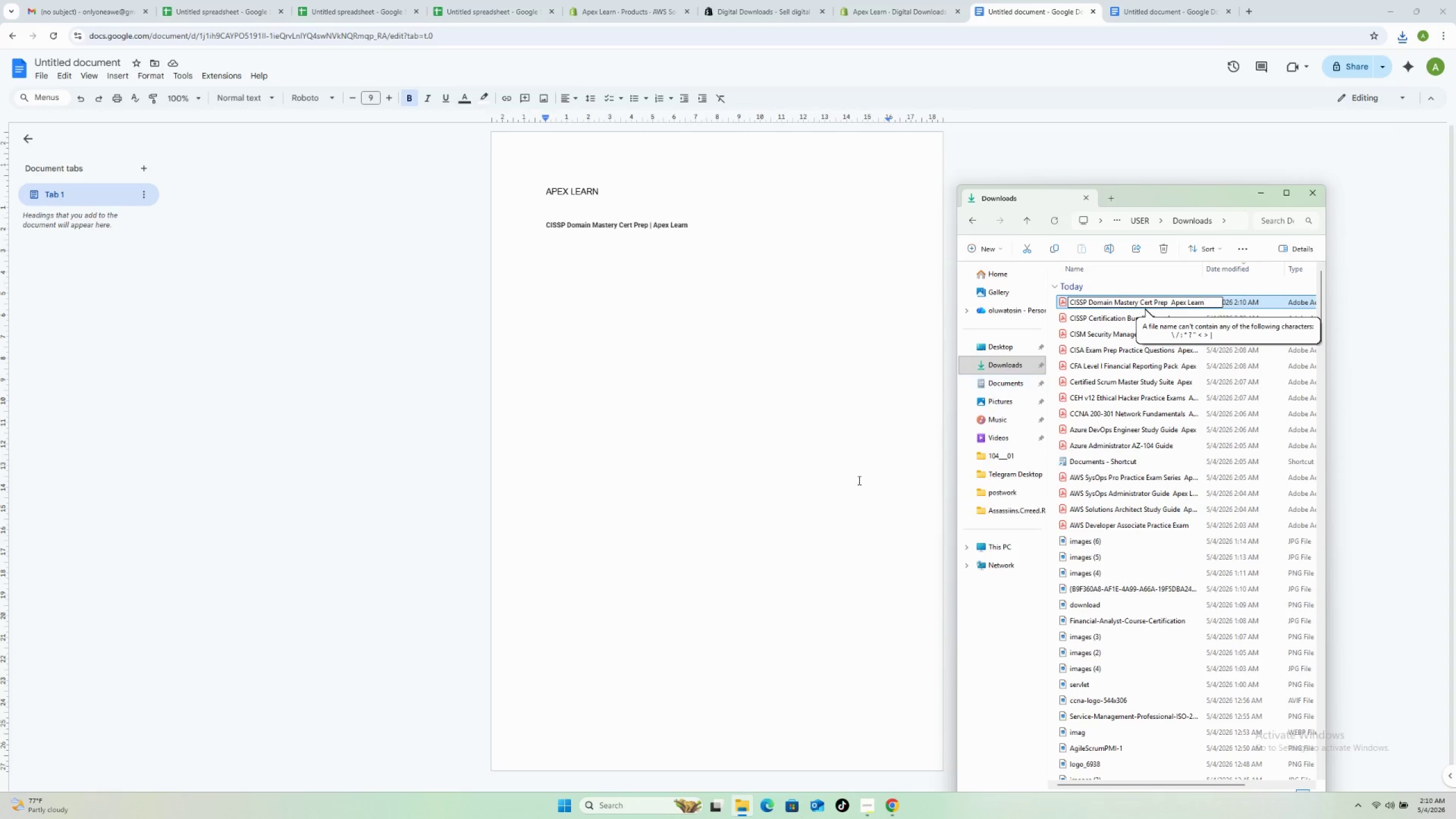 
left_click([821, 490])
 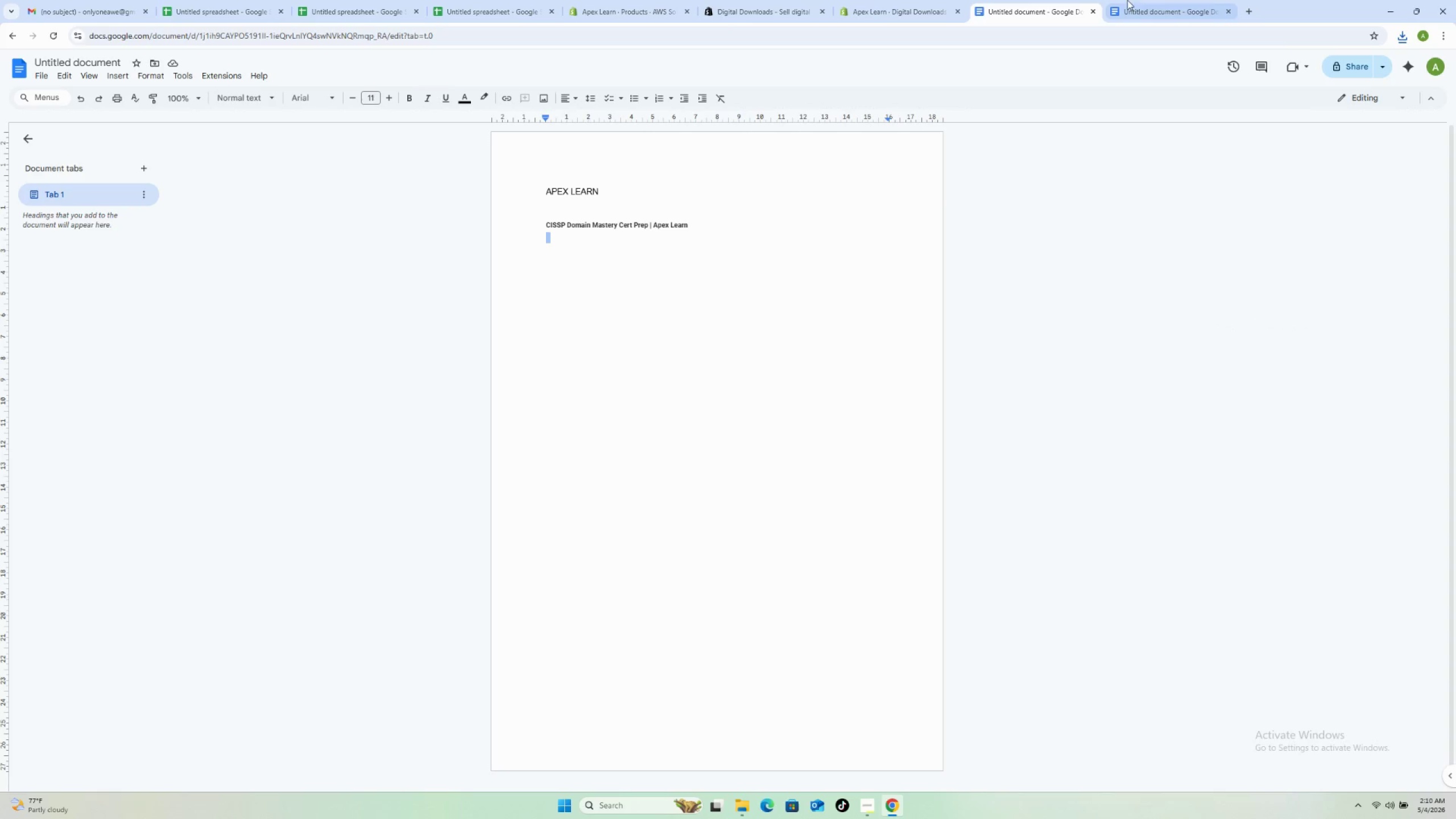 
left_click([1157, 6])
 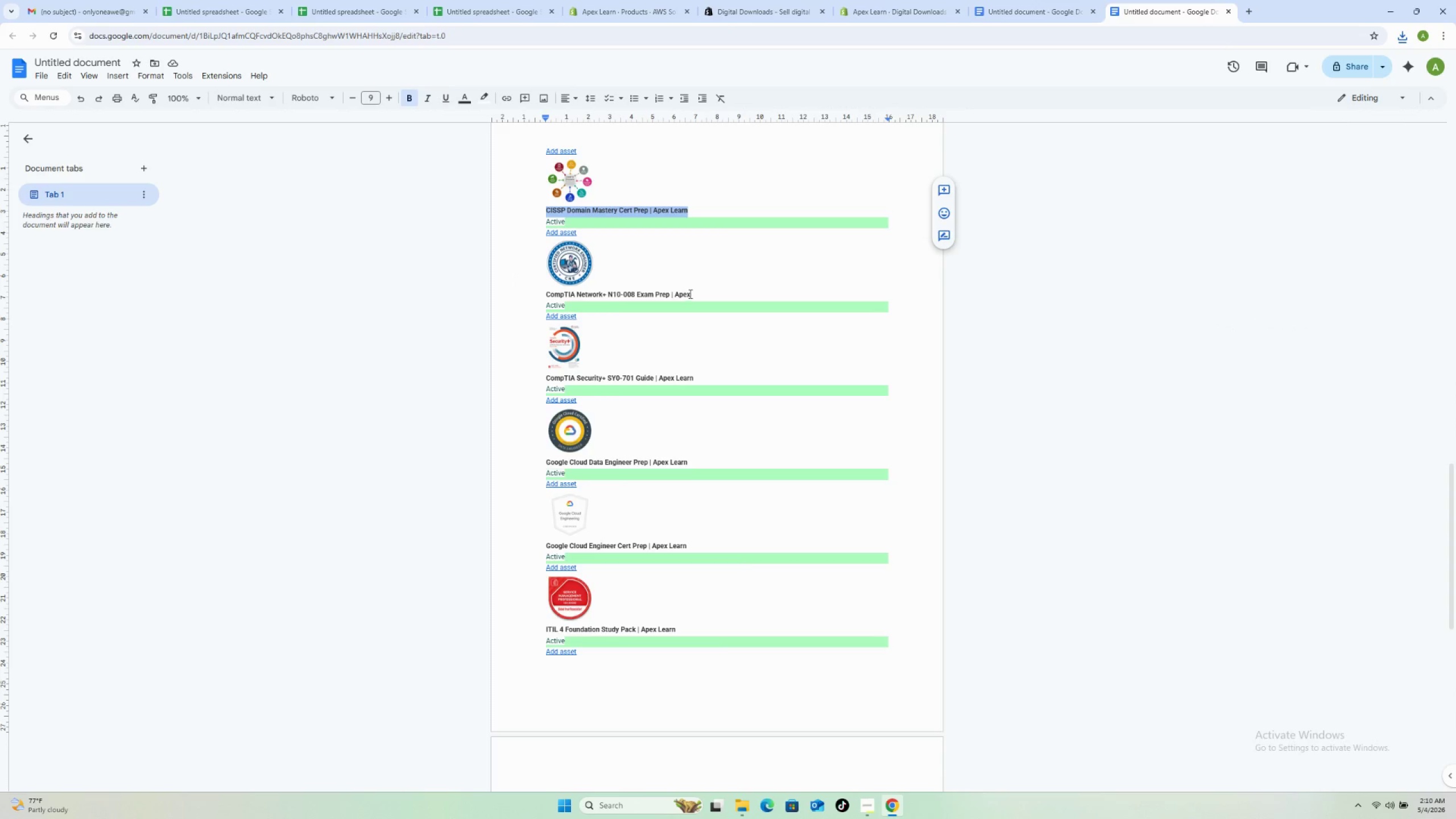 
left_click_drag(start_coordinate=[697, 293], to_coordinate=[541, 292])
 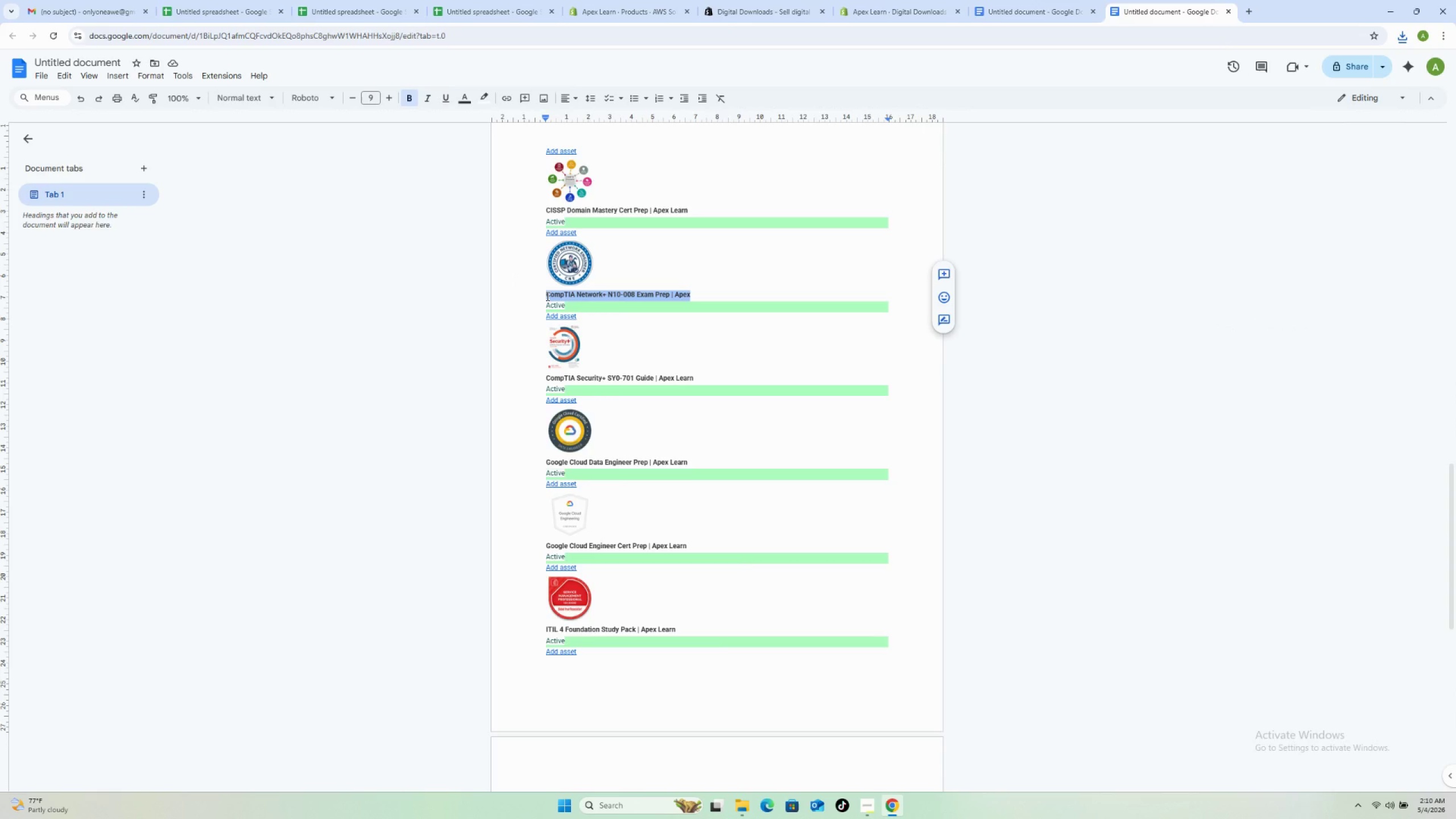 
key(Control+C)
 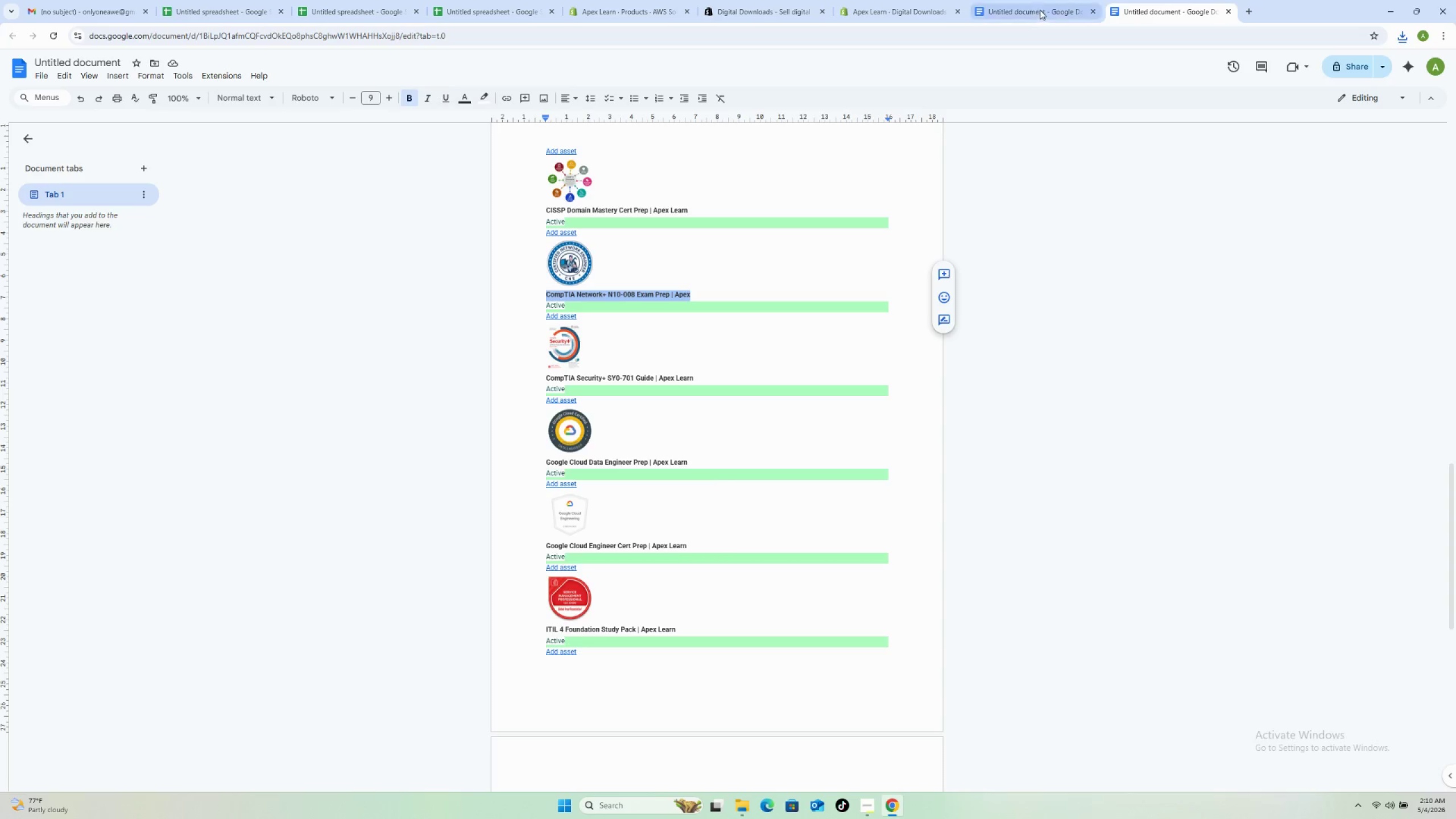 
left_click([1040, 8])
 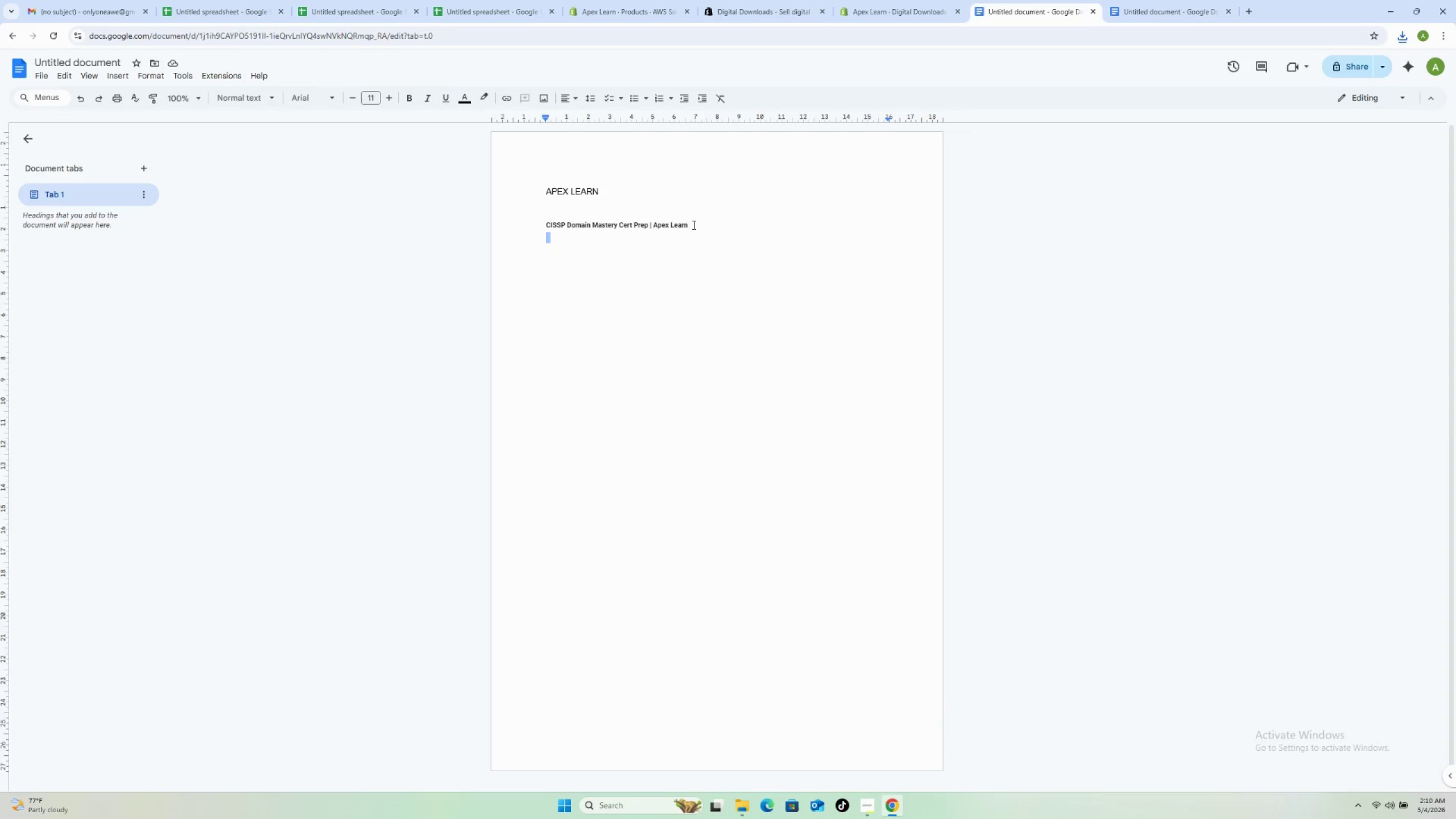 
left_click_drag(start_coordinate=[694, 226], to_coordinate=[533, 228])
 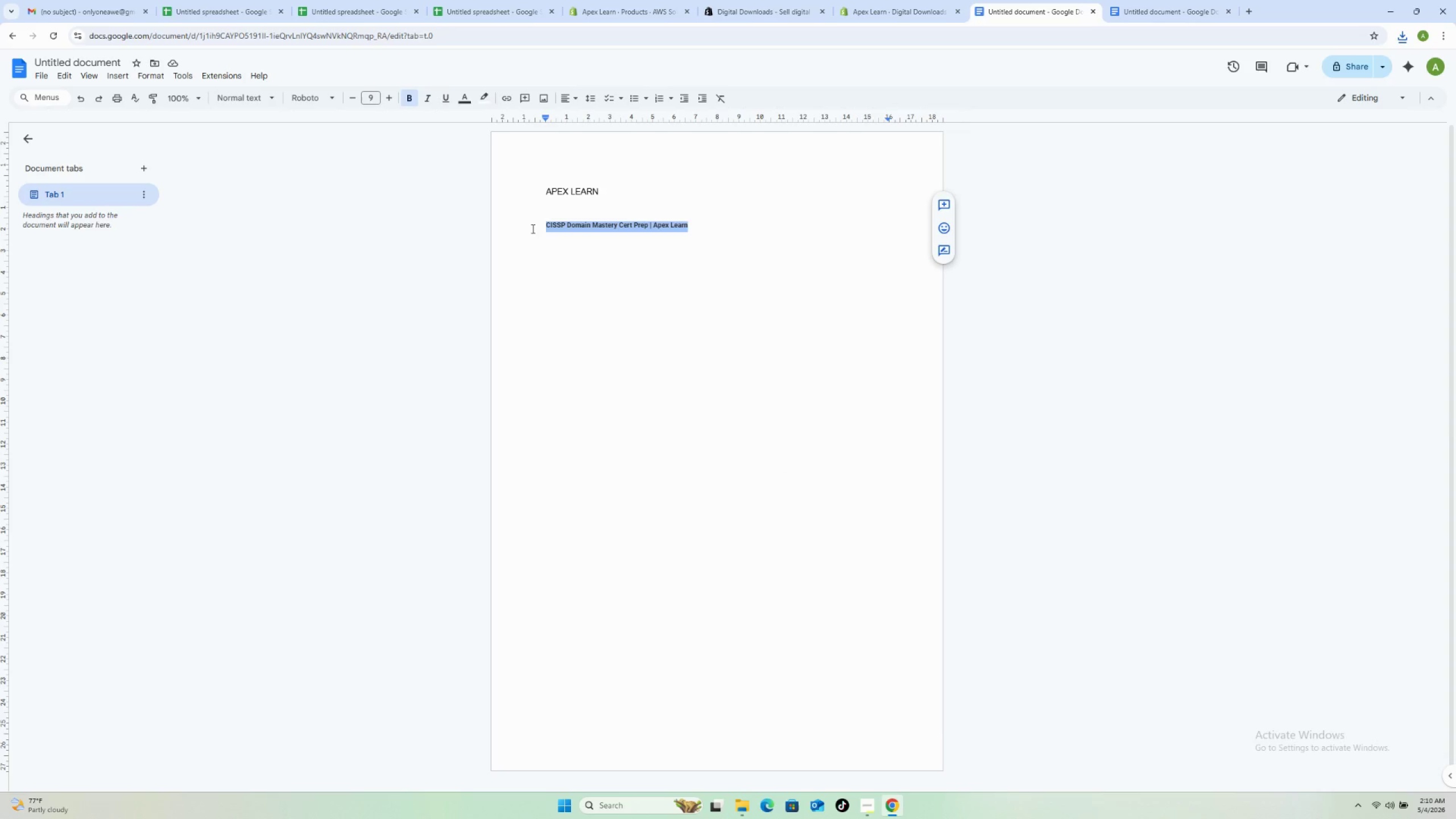 
key(Control+V)
 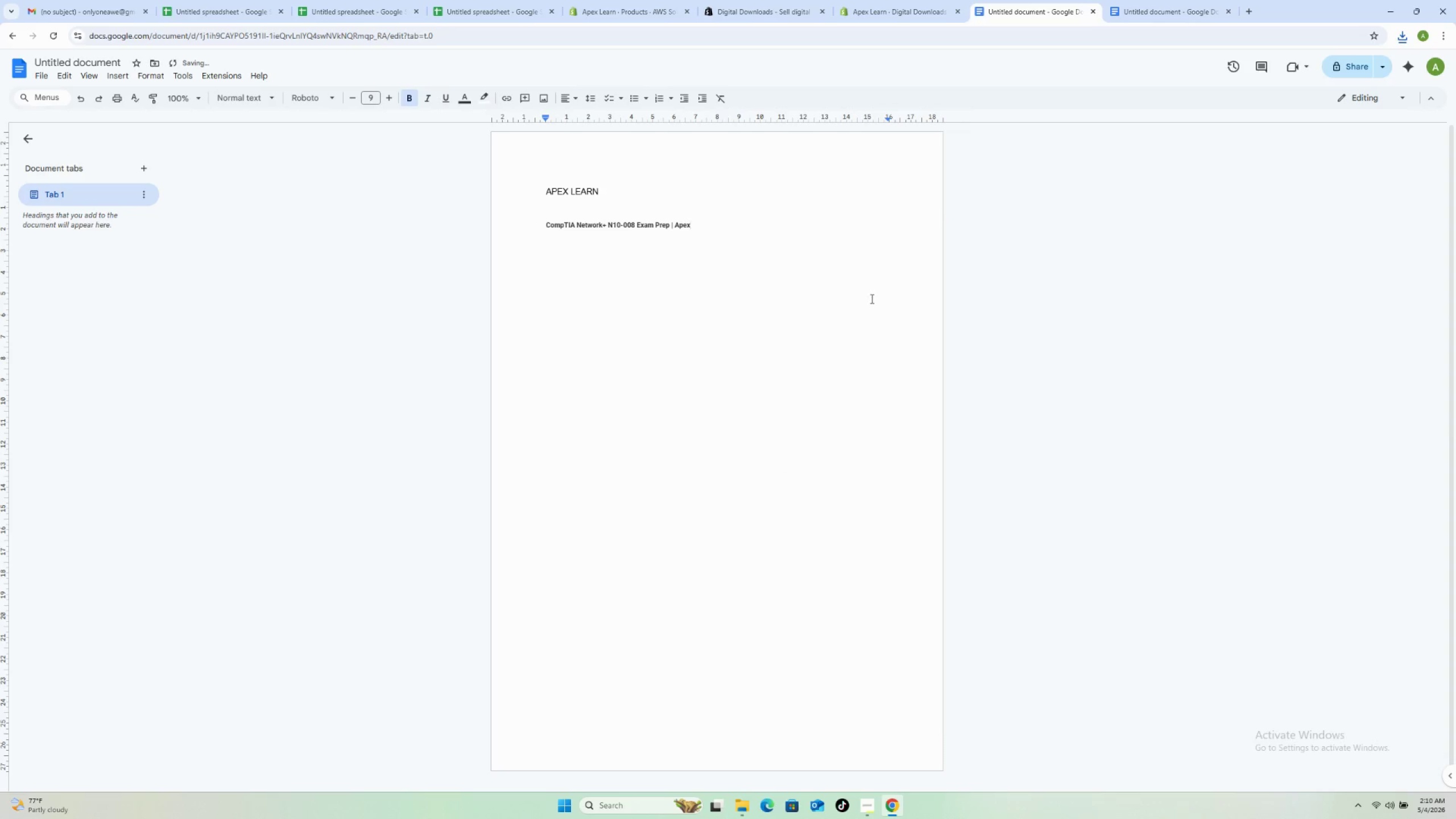 
left_click_drag(start_coordinate=[871, 299], to_coordinate=[829, 291])
 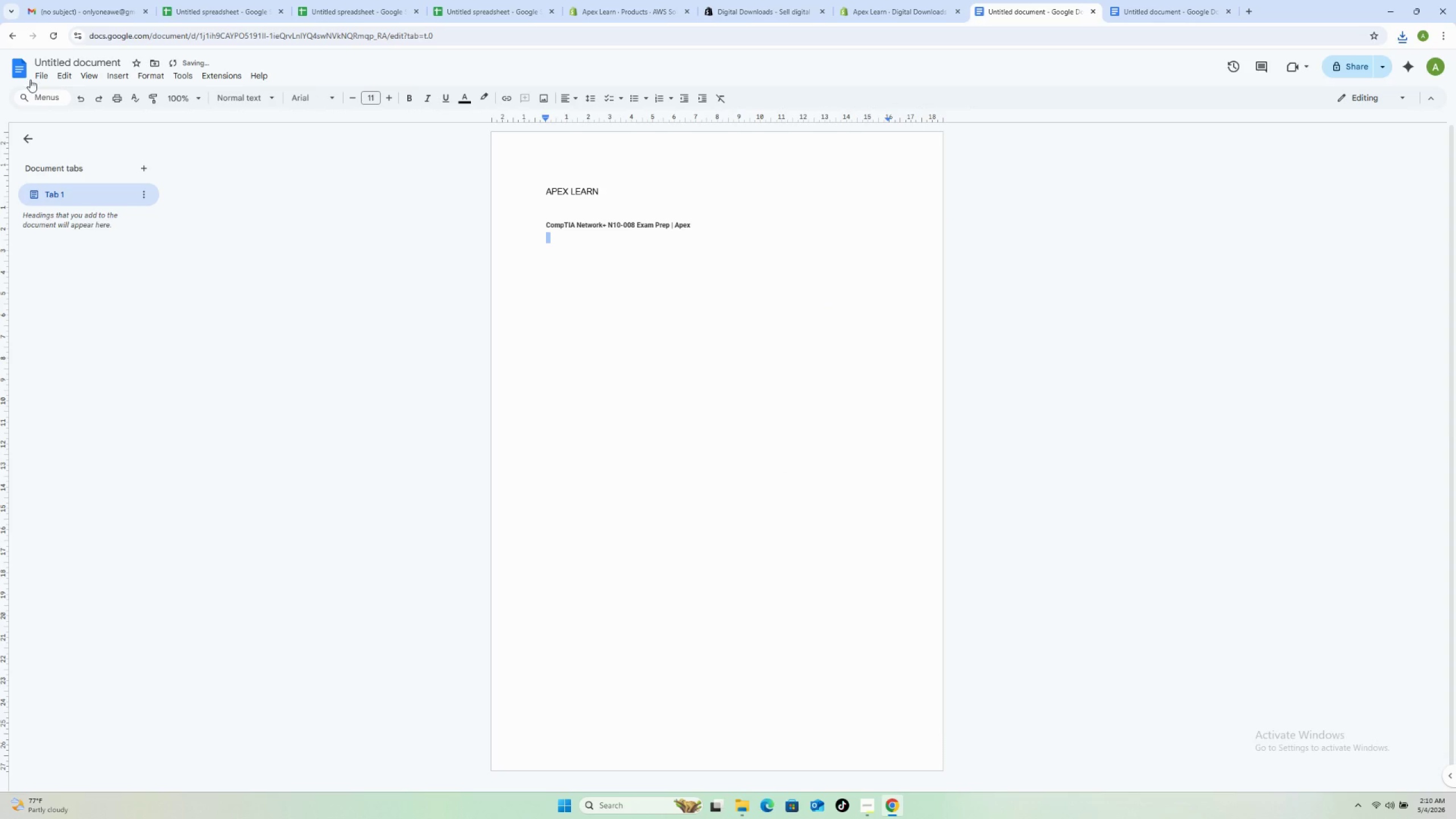 
left_click([32, 78])
 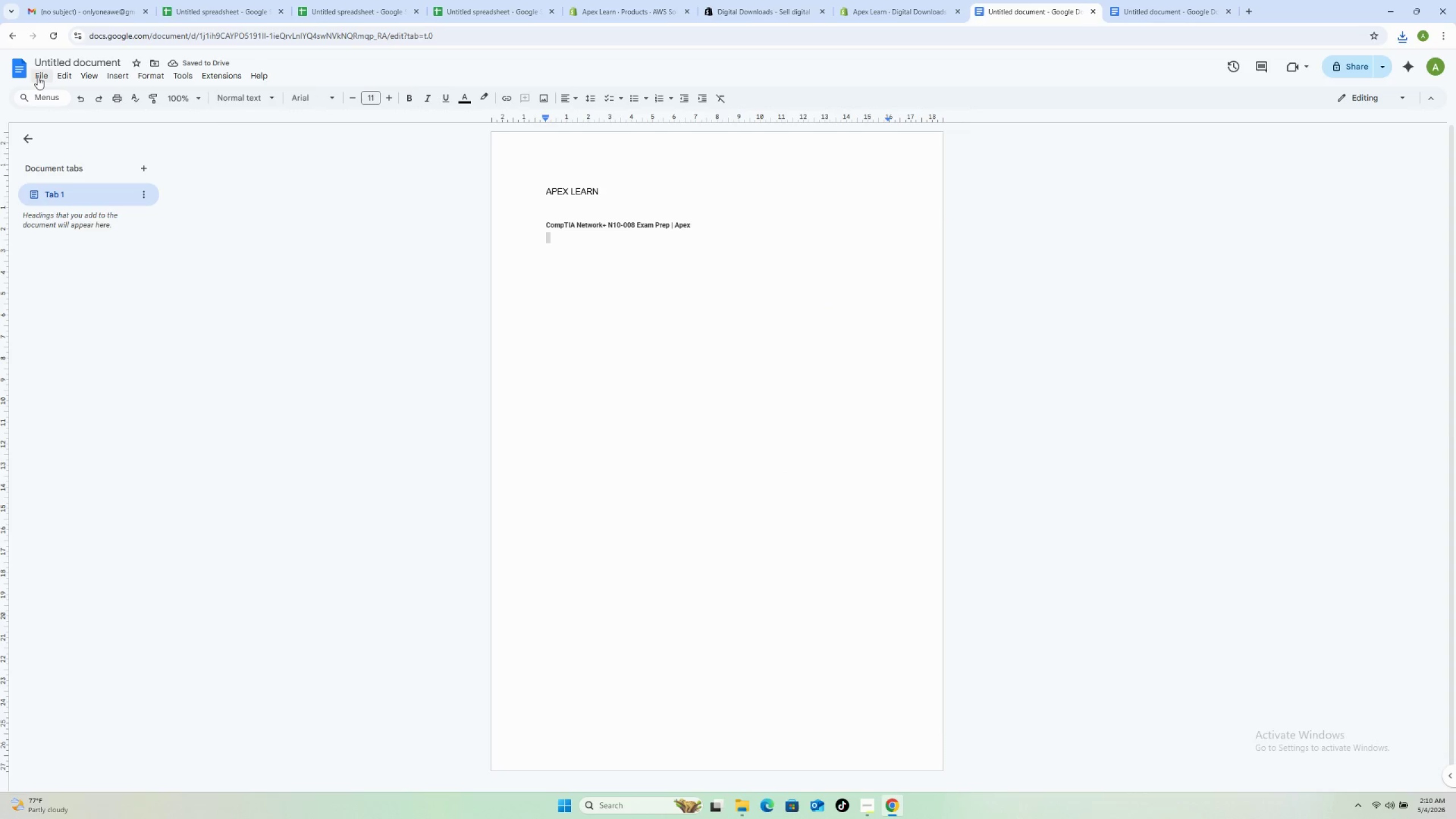 
left_click([38, 77])
 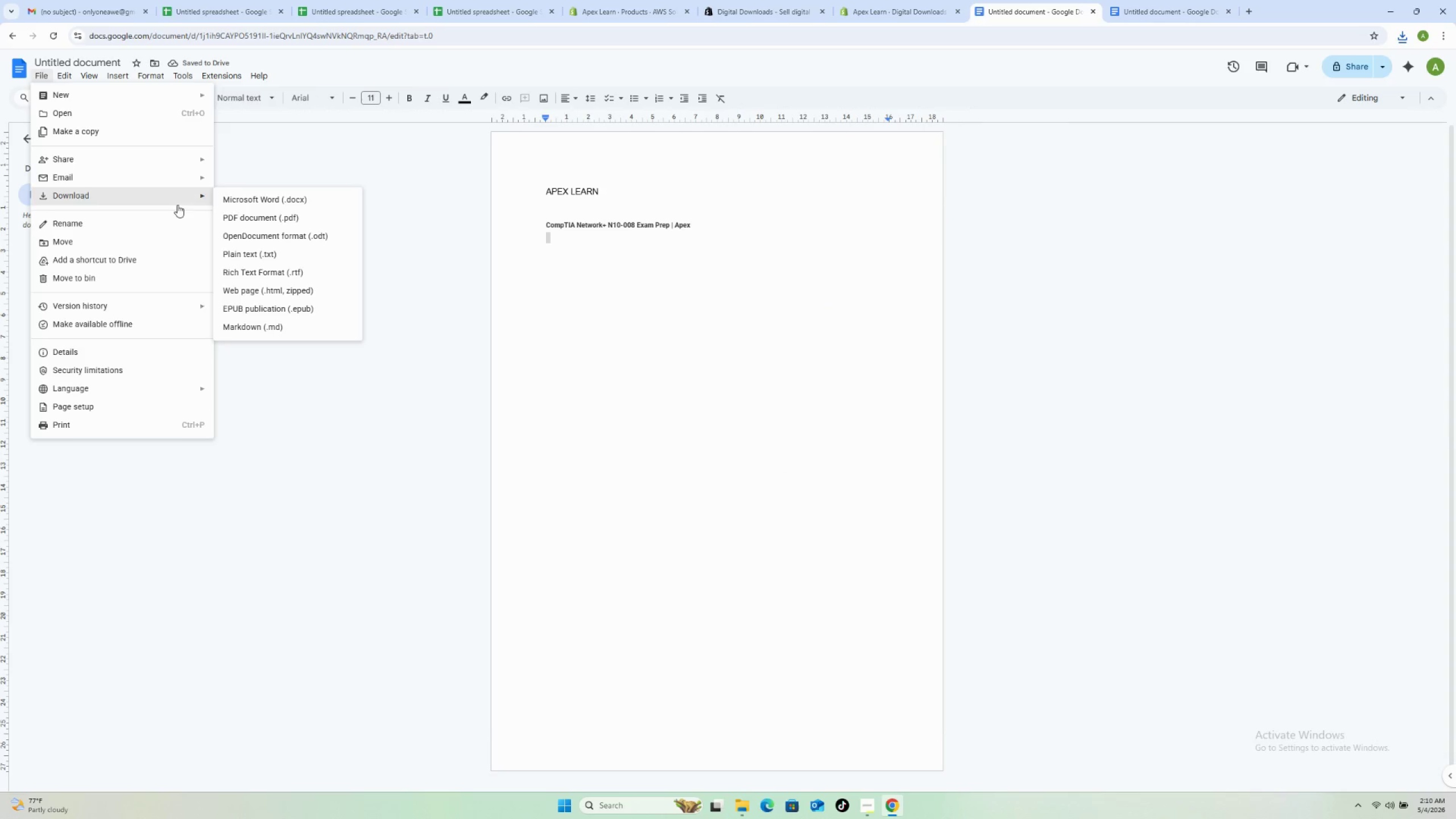 
left_click([236, 211])
 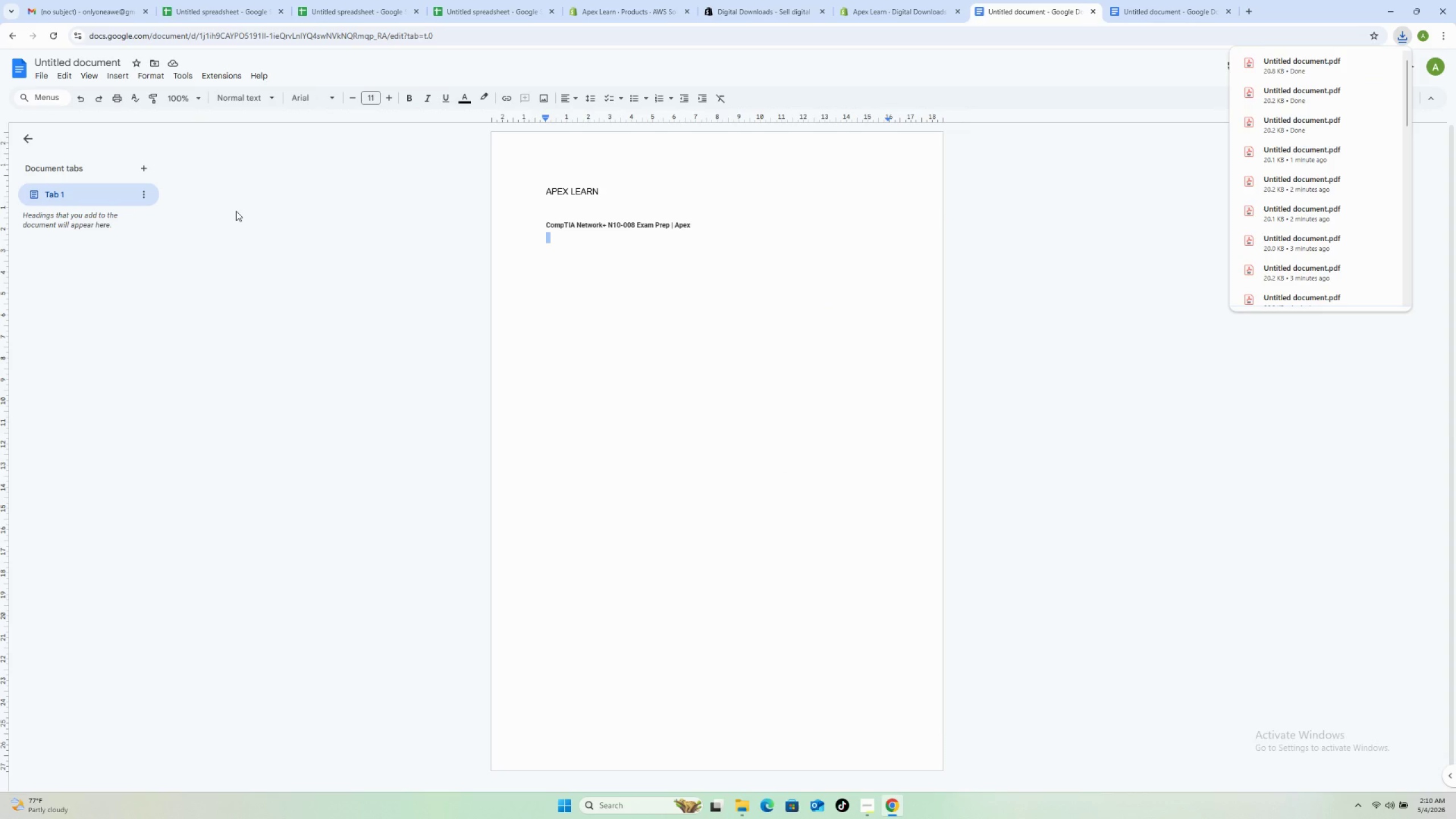 
wait(5.19)
 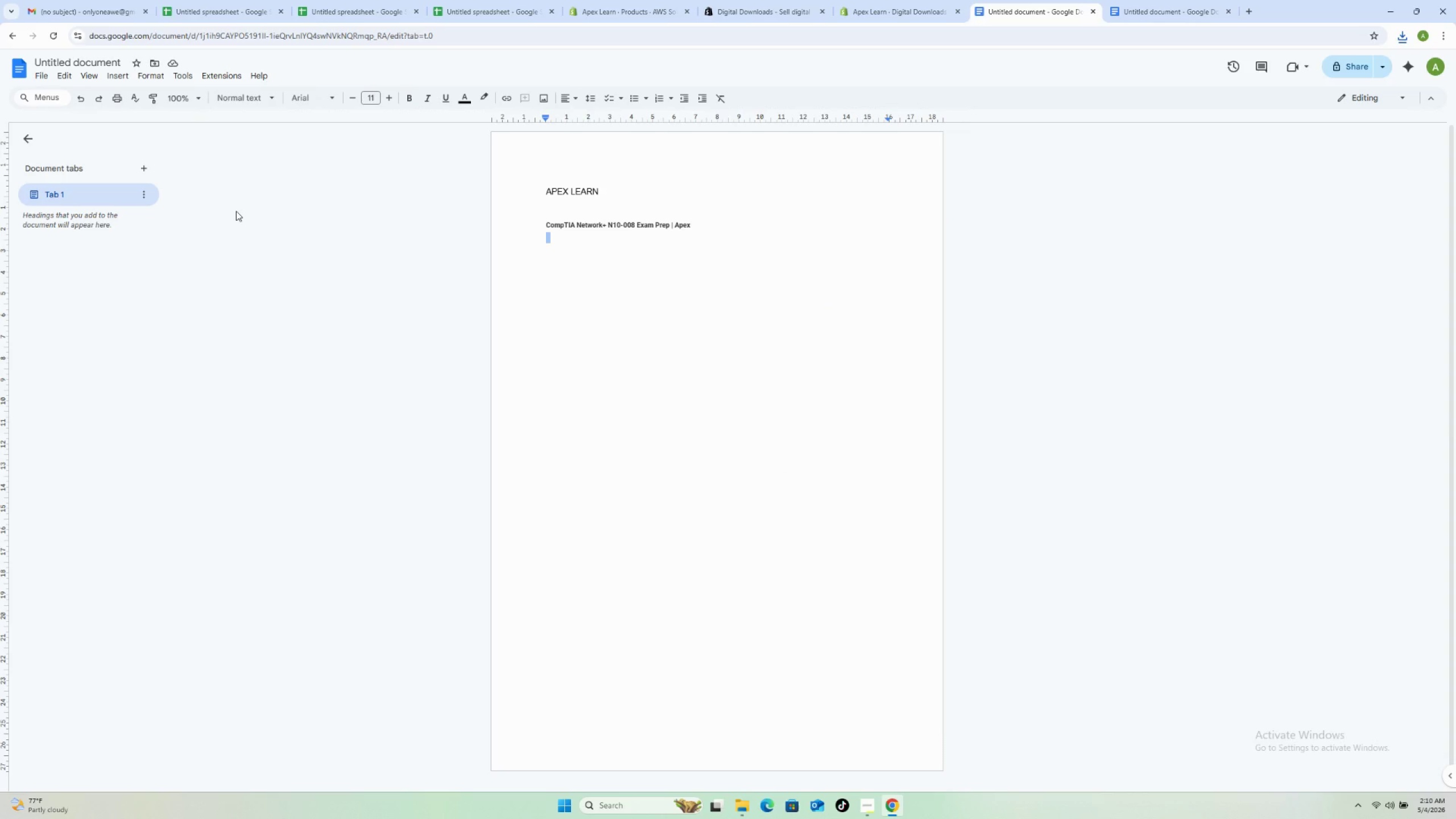 
left_click([743, 805])
 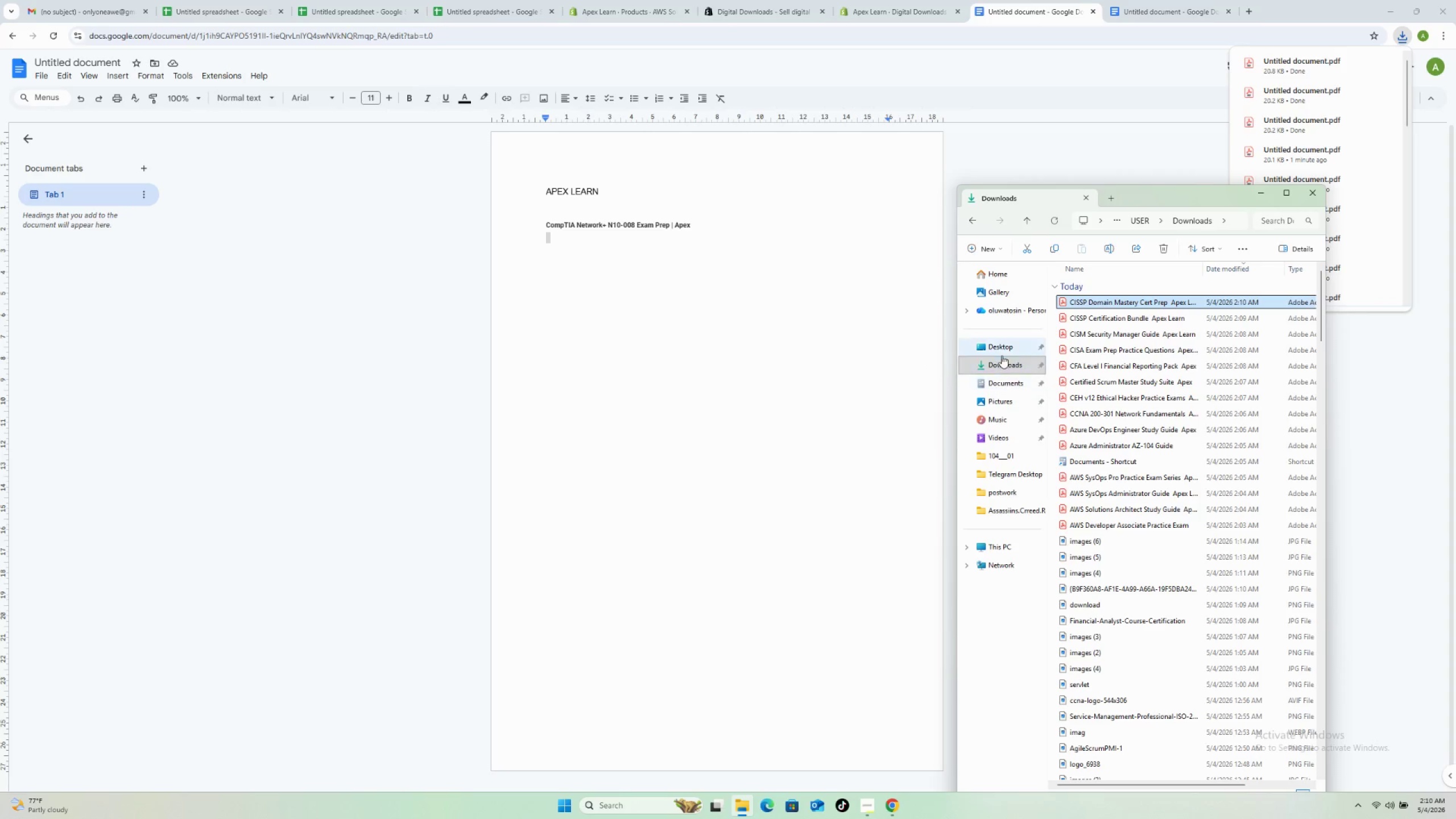 
left_click([1002, 361])
 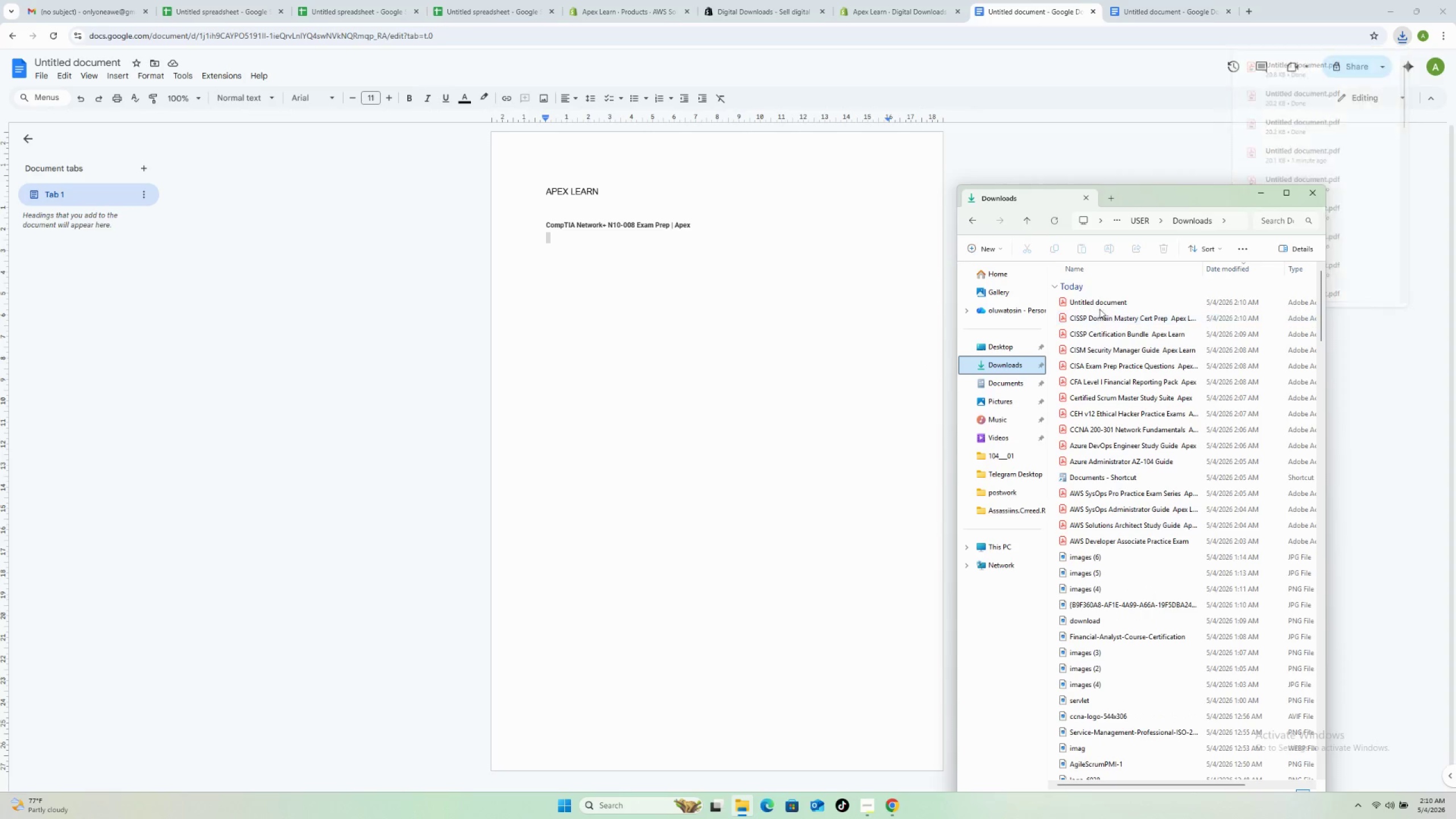 
left_click([1102, 300])
 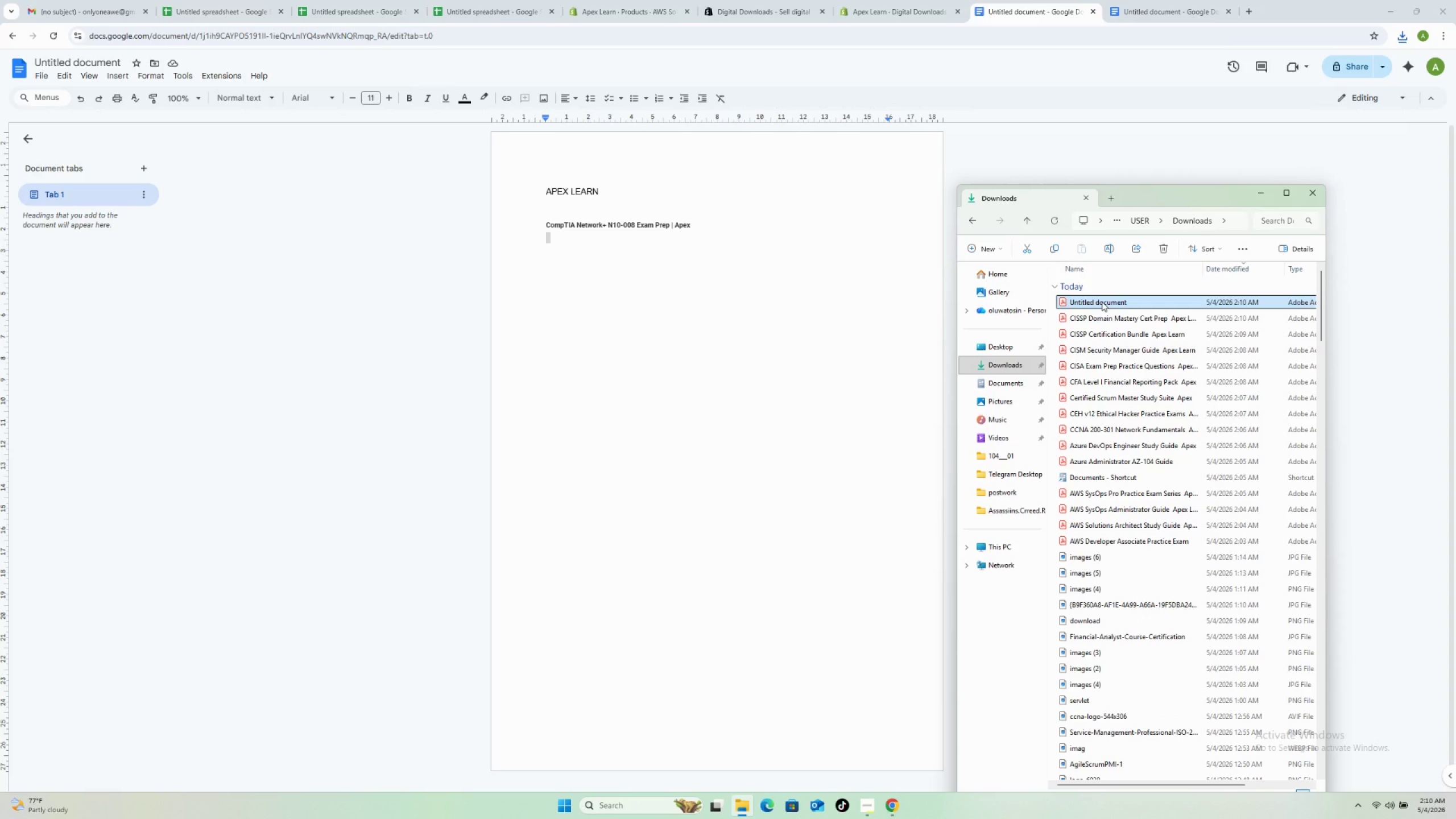 
key(F2)
 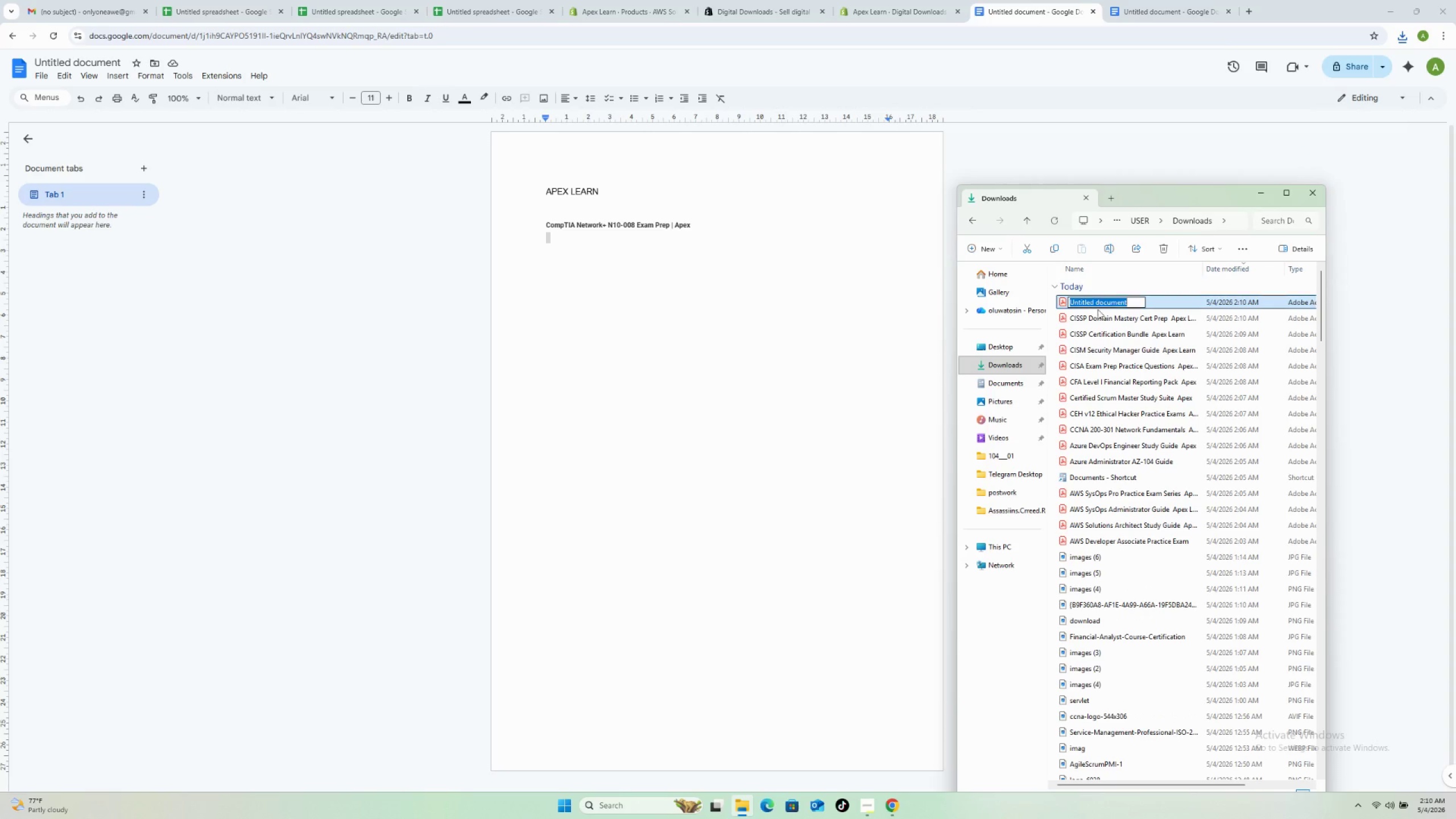 
key(Control+V)
 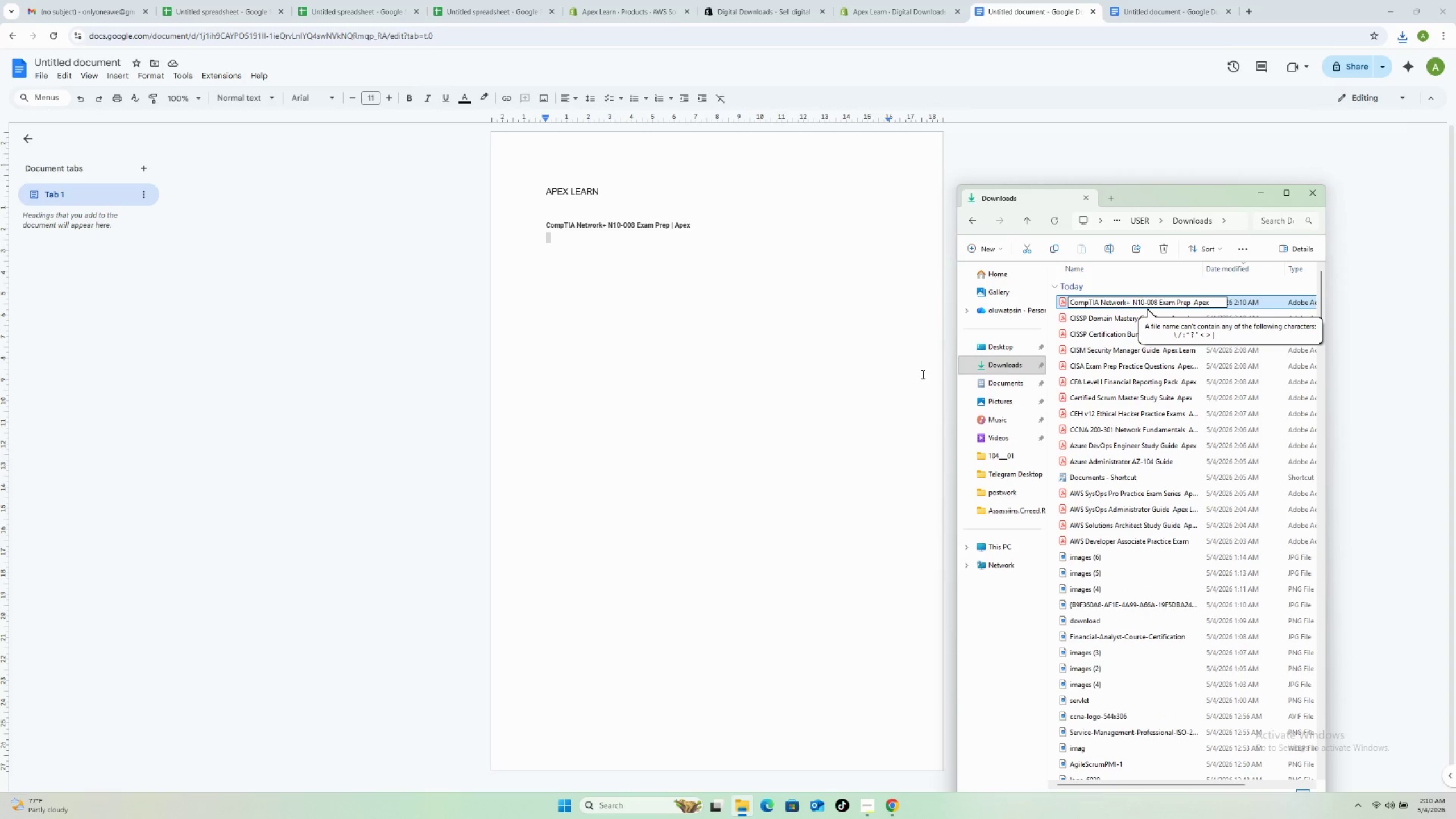 
left_click([895, 369])
 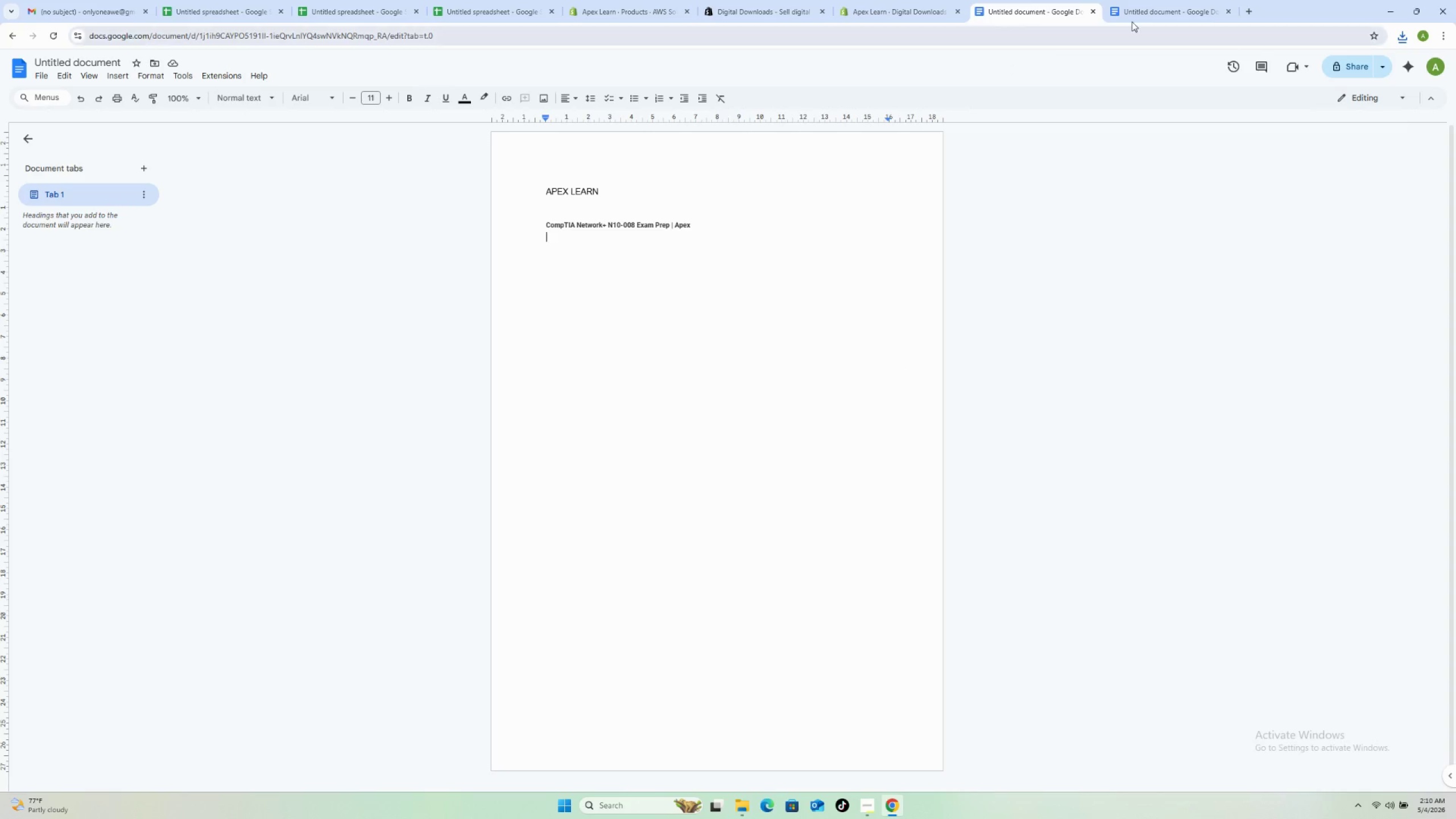 
left_click([1148, 15])
 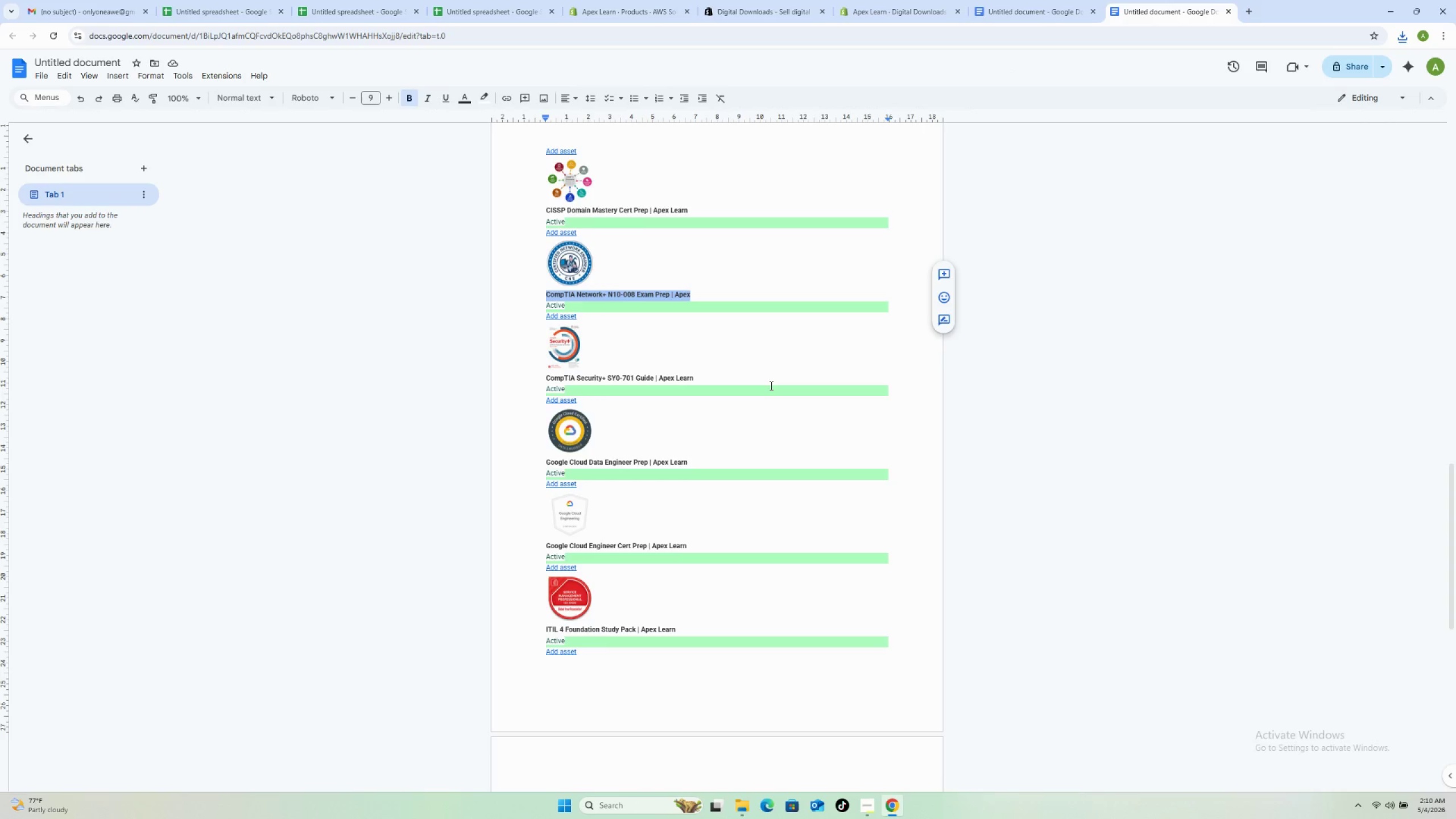 
scroll: coordinate [750, 375], scroll_direction: down, amount: 2.0
 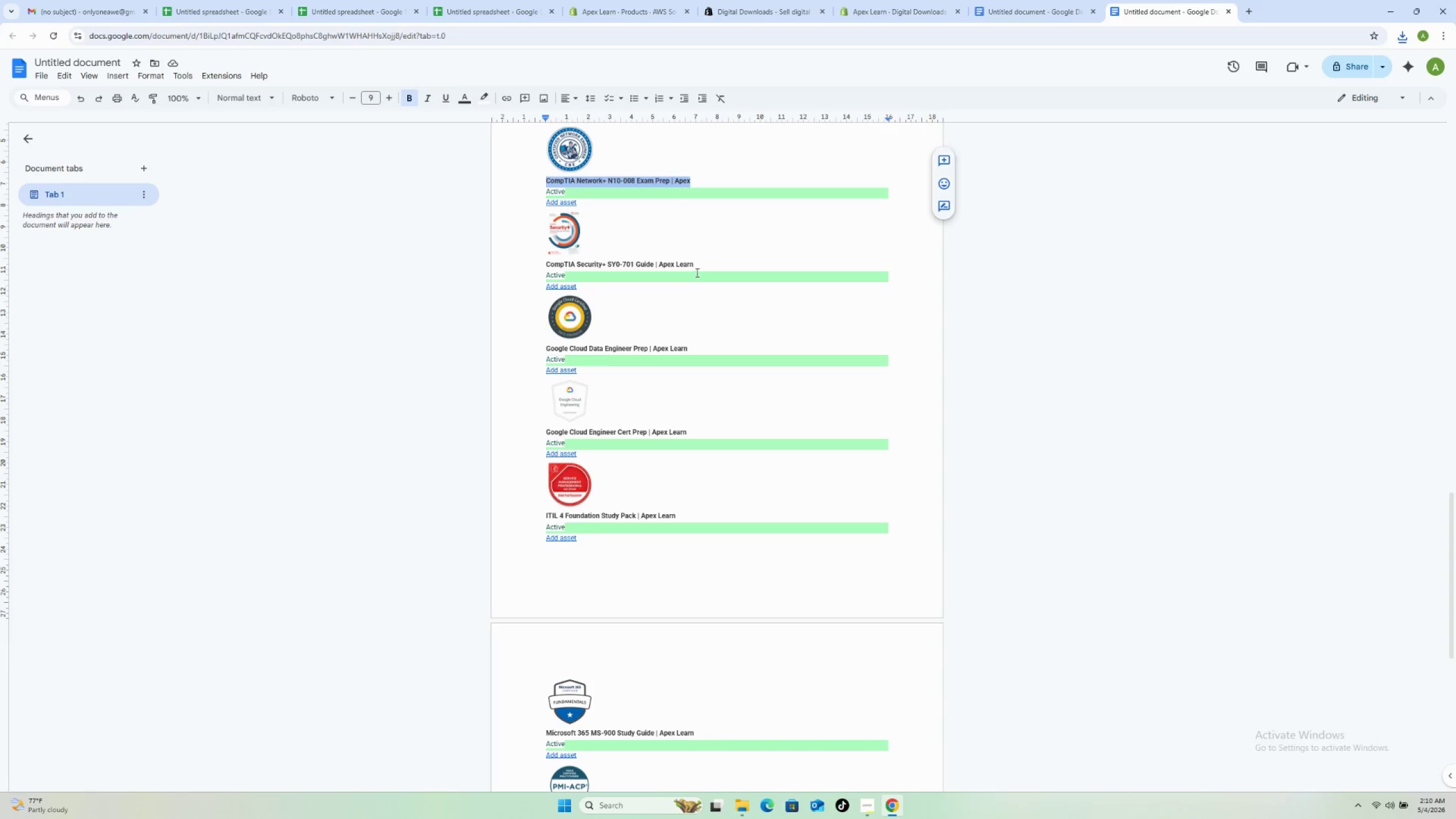 
left_click_drag(start_coordinate=[701, 263], to_coordinate=[506, 266])
 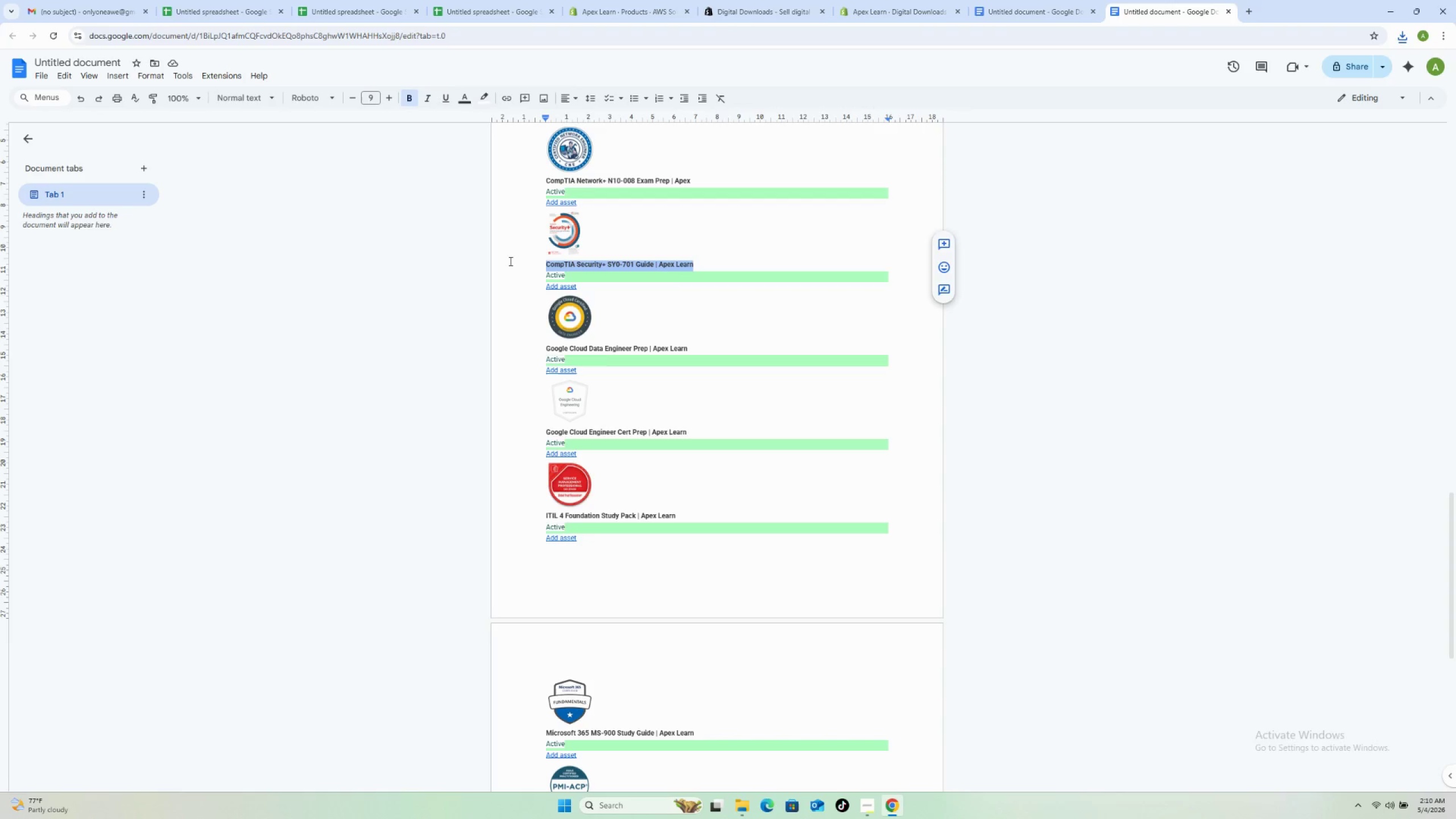 
key(Control+C)
 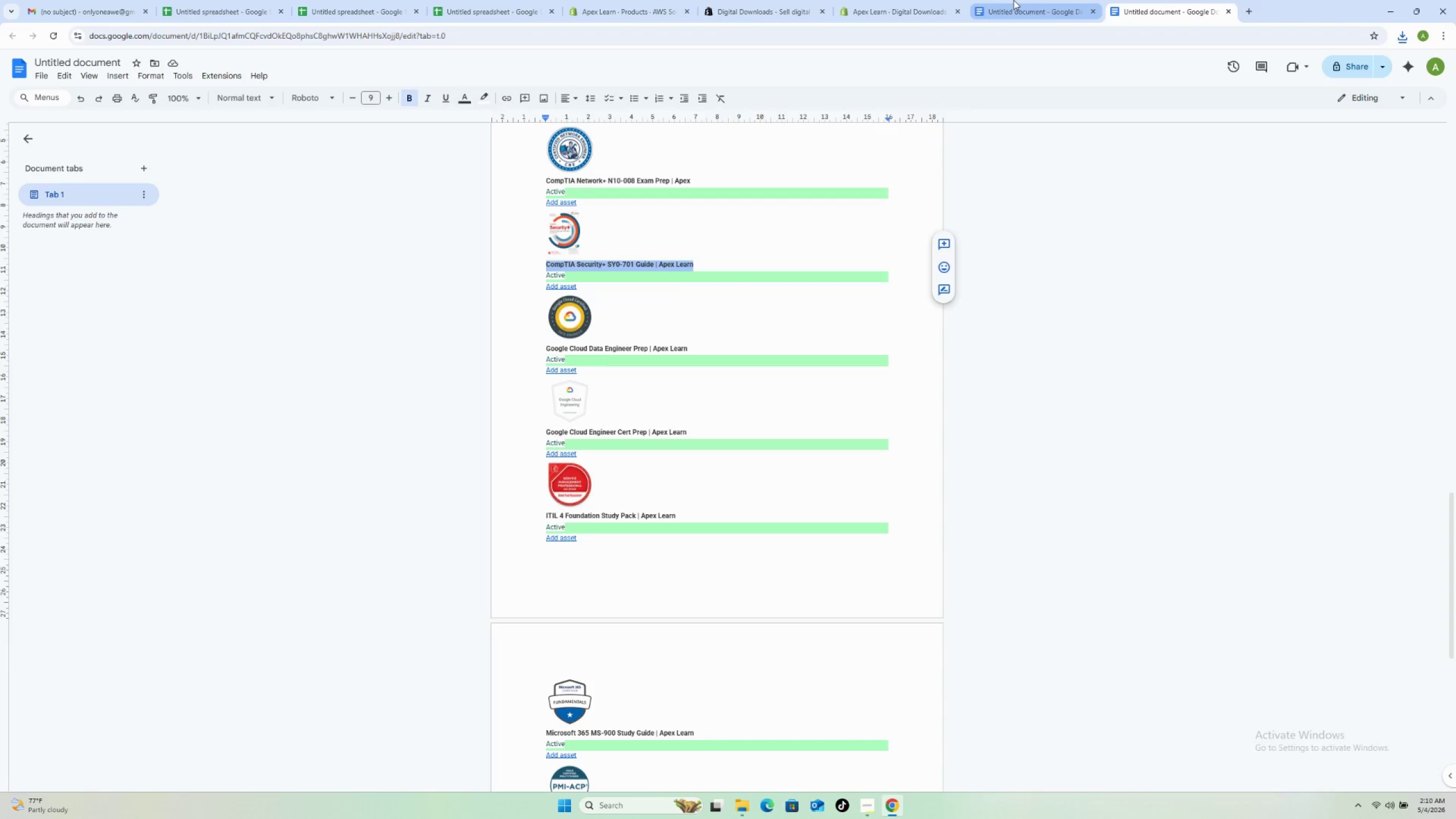 
left_click([1014, 0])
 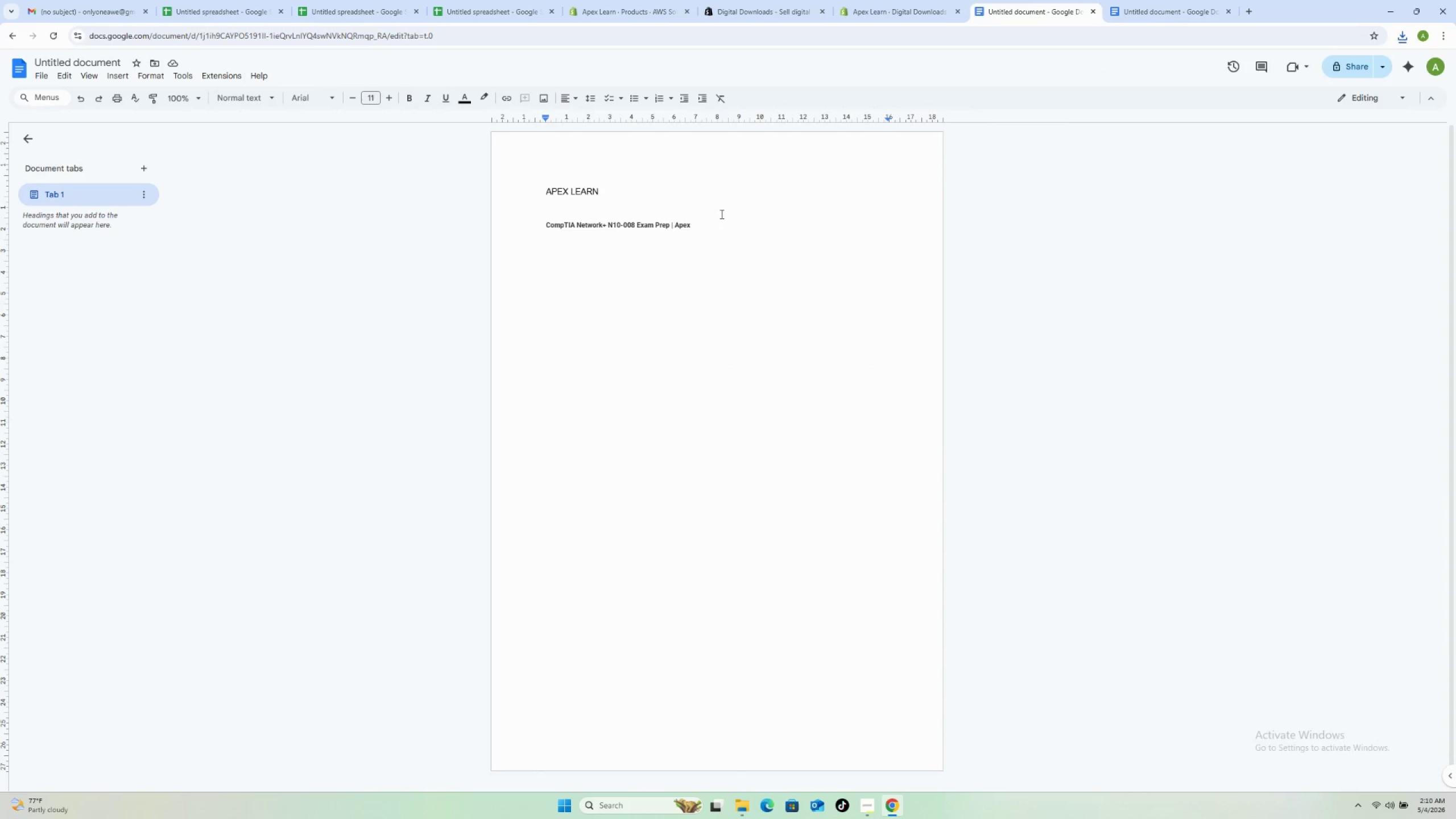 
left_click_drag(start_coordinate=[715, 221], to_coordinate=[602, 225])
 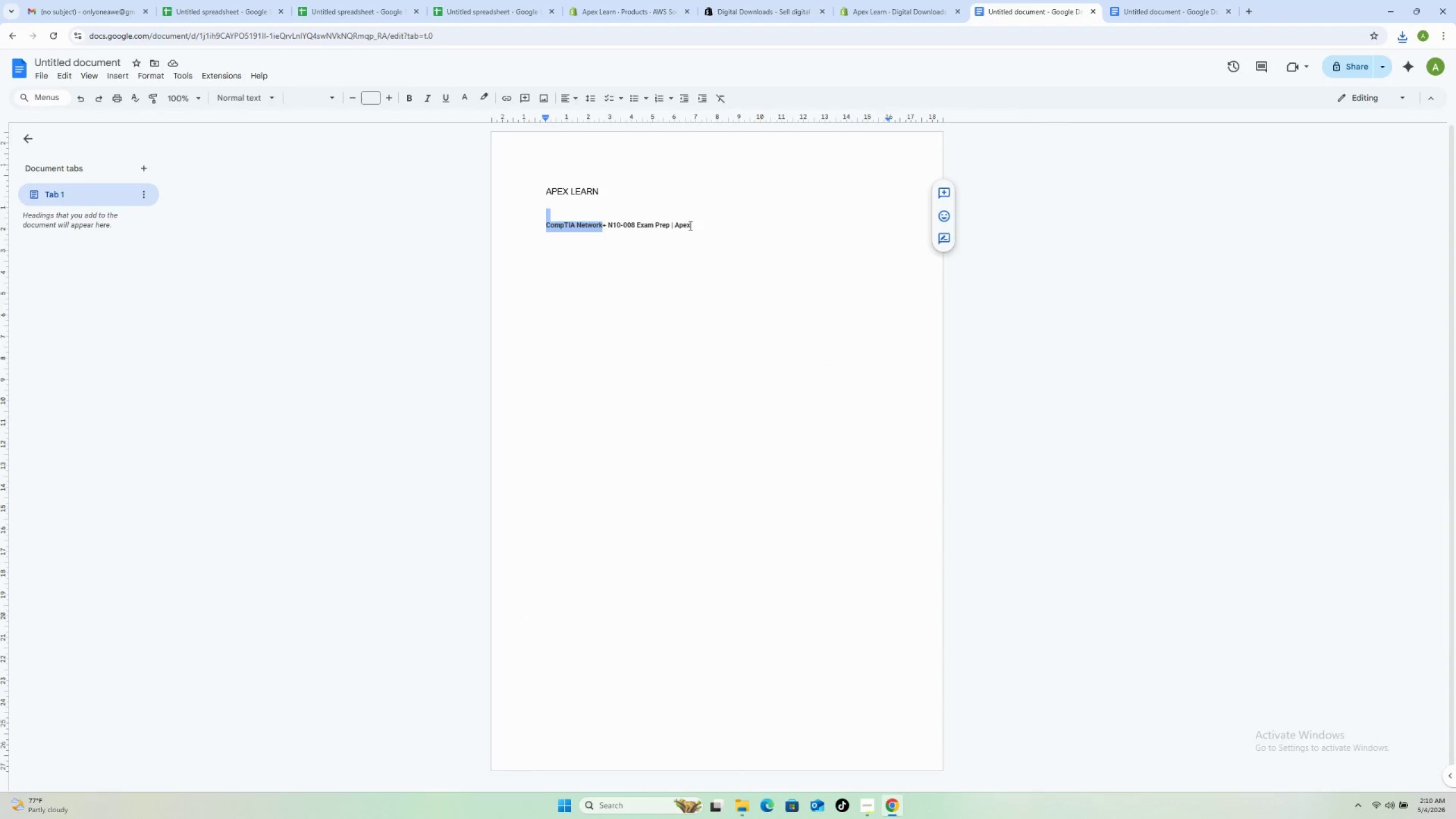 
left_click_drag(start_coordinate=[691, 224], to_coordinate=[544, 228])
 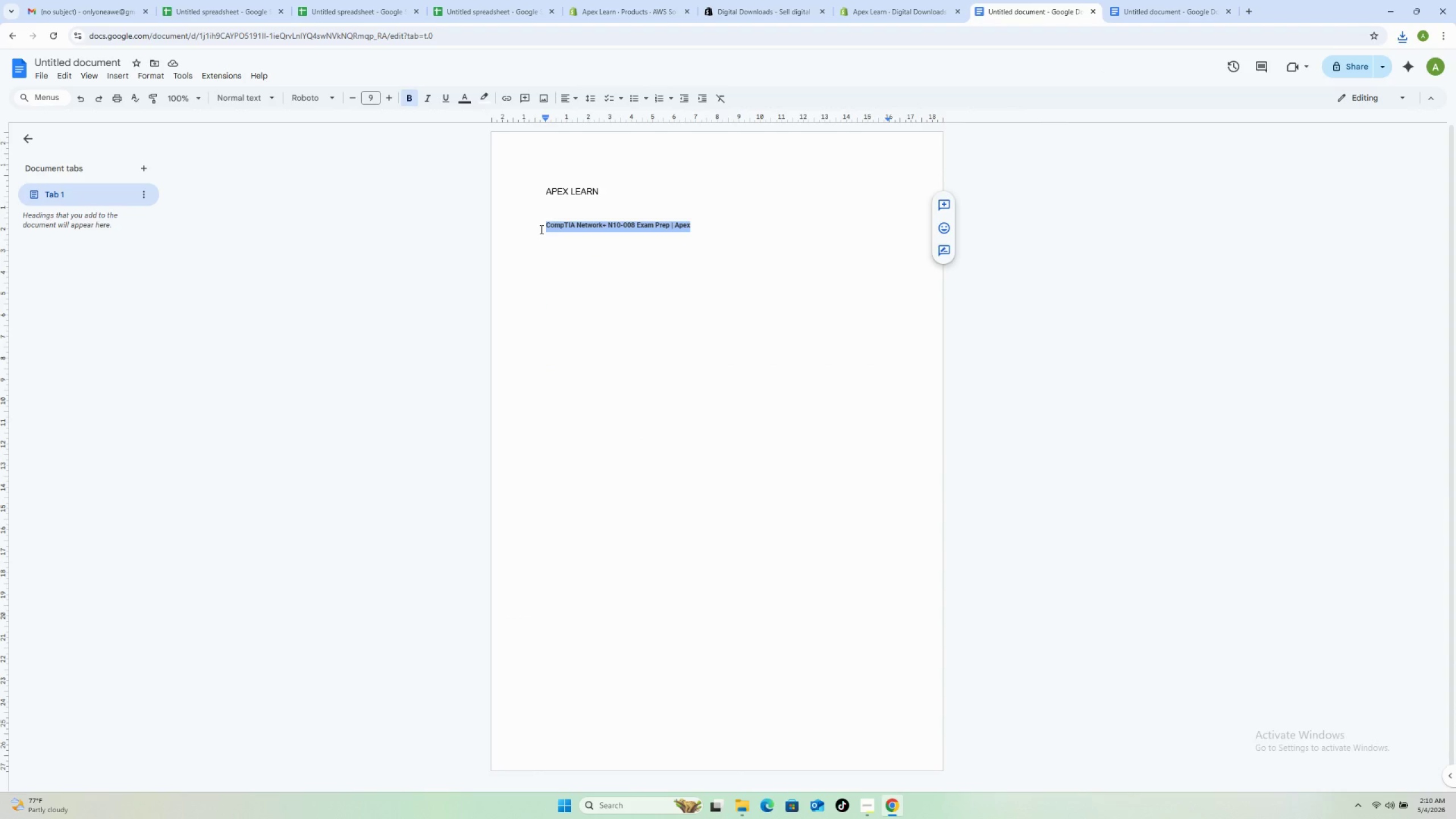 
key(Control+V)
 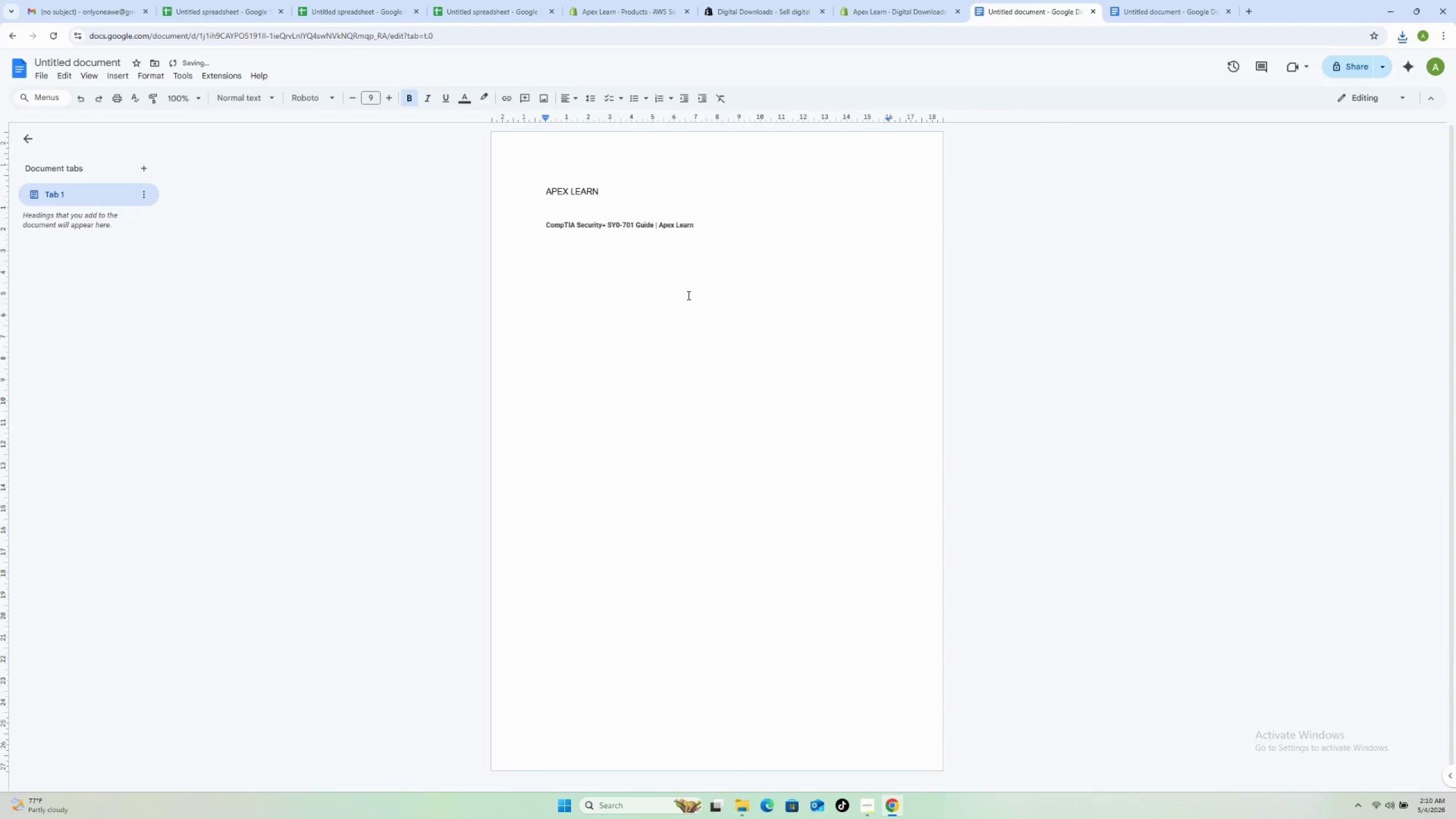 
left_click([688, 295])
 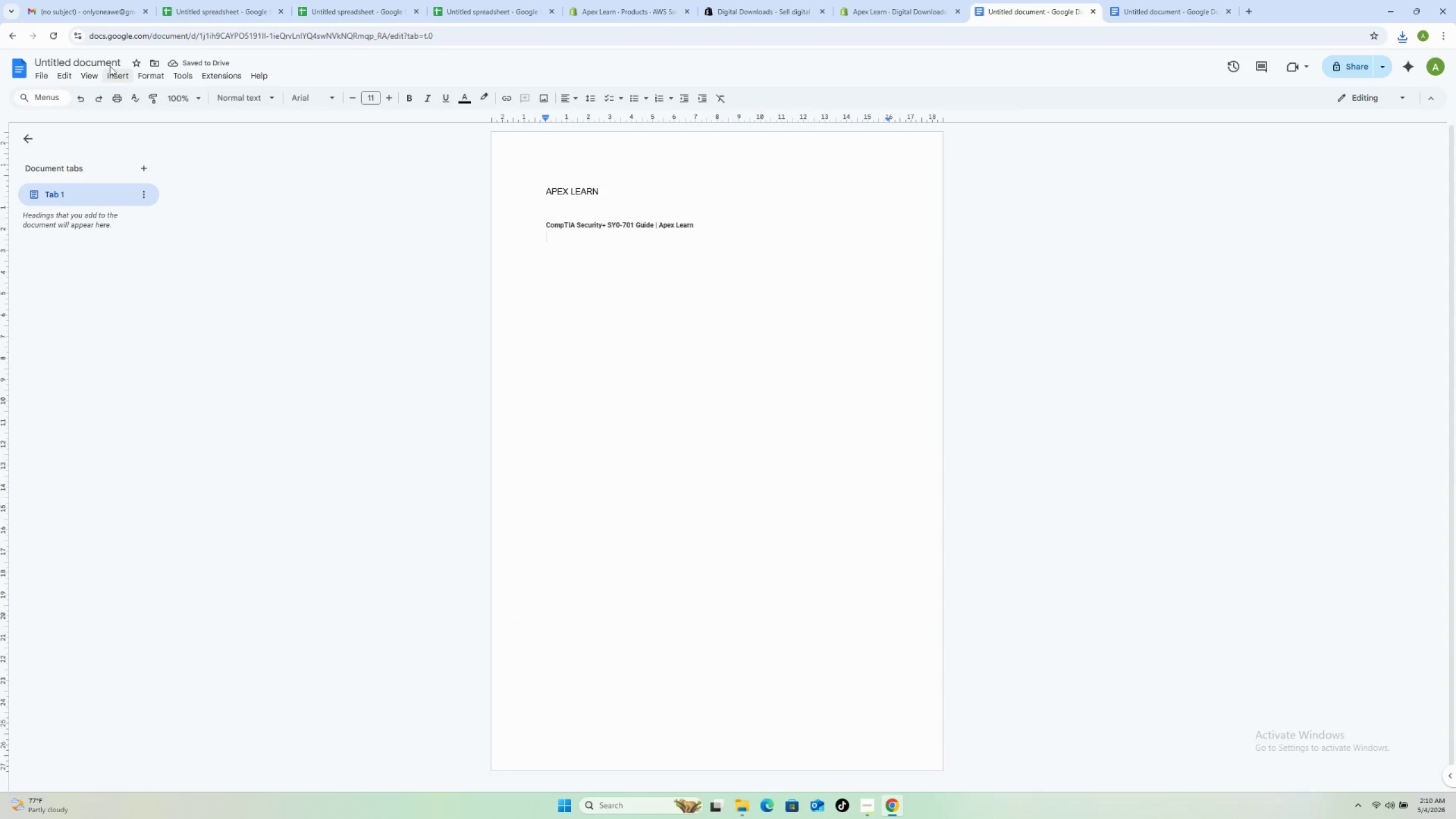 
left_click([47, 75])
 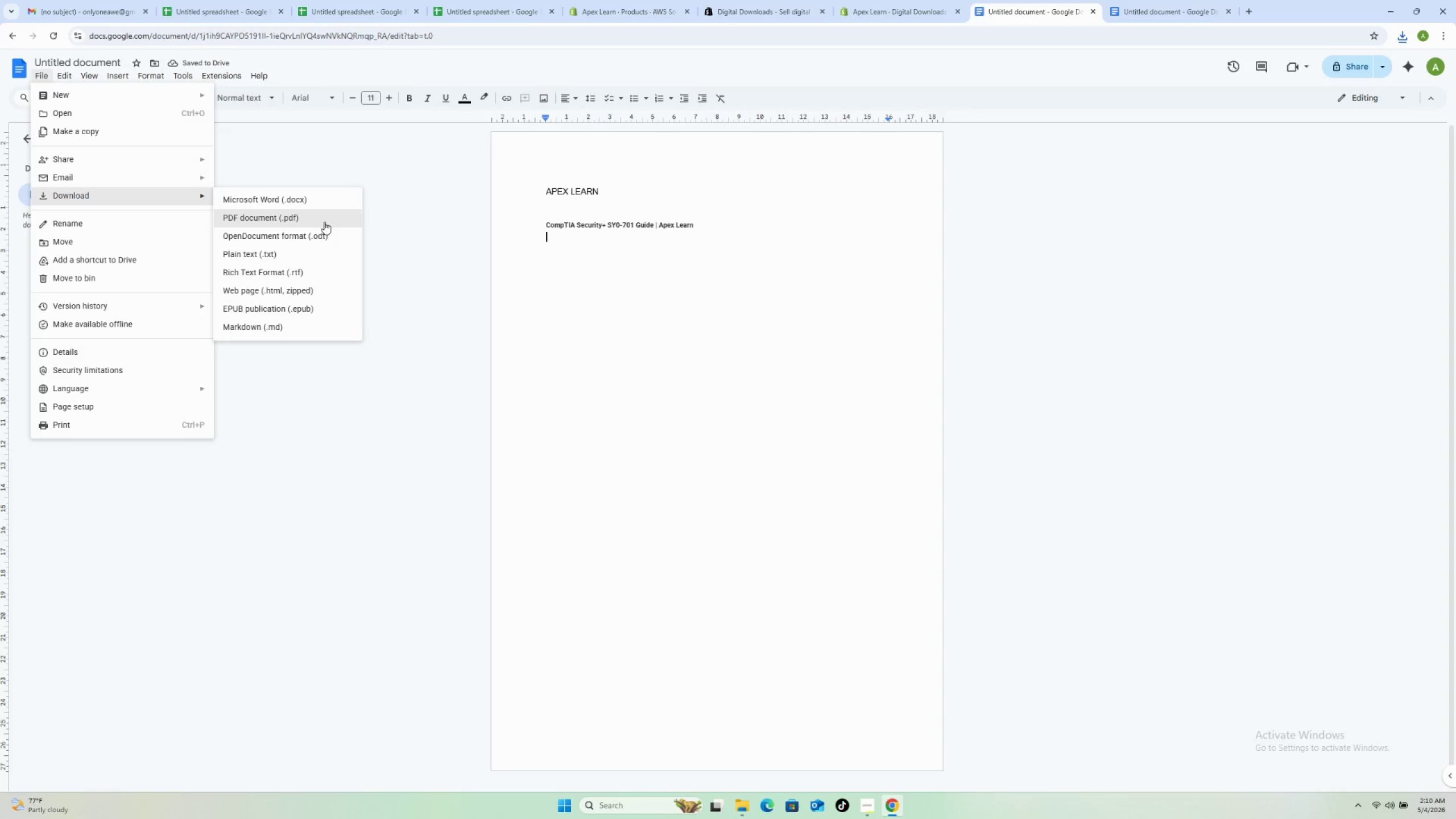 
left_click([324, 222])
 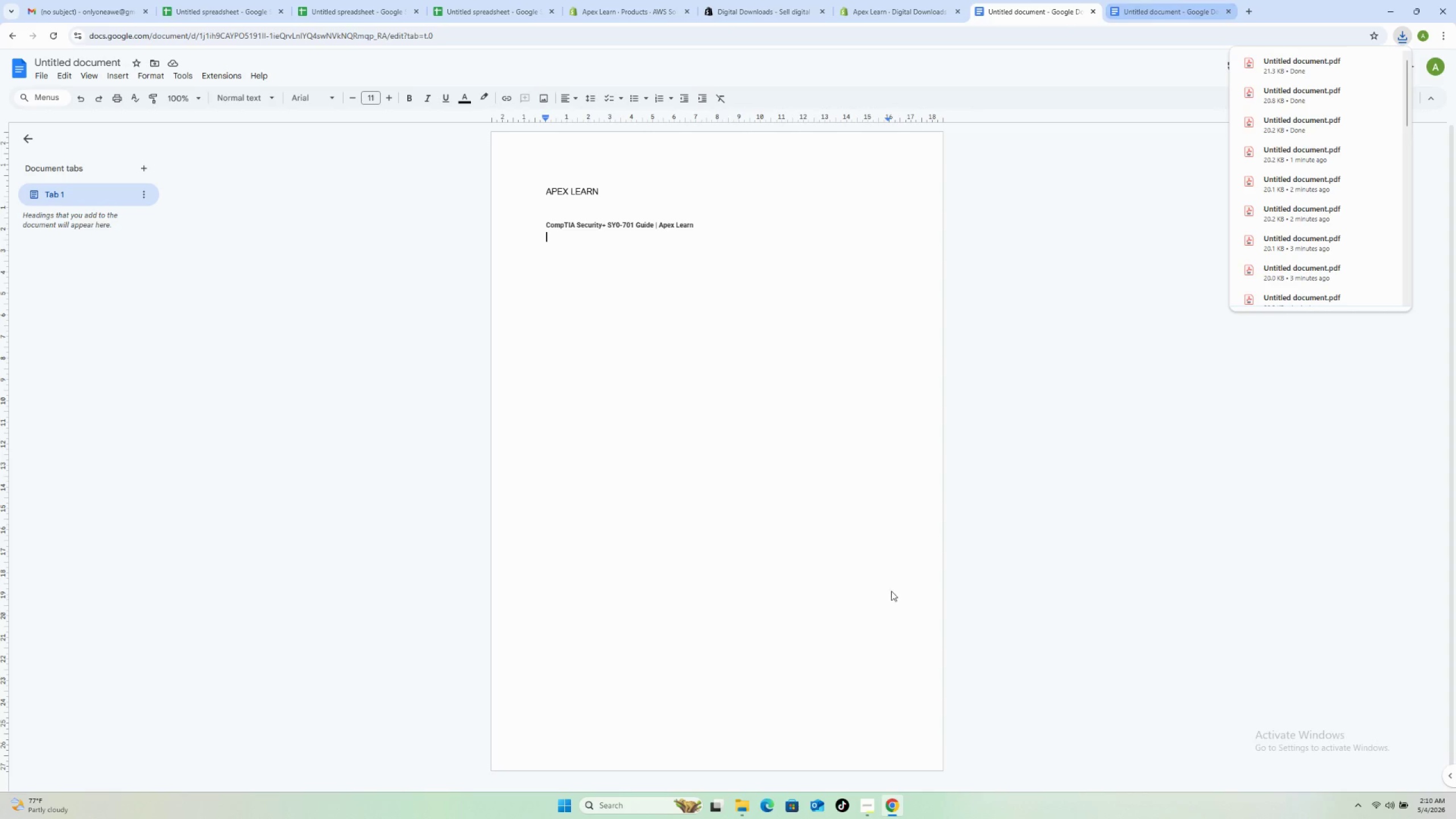 
left_click([732, 805])
 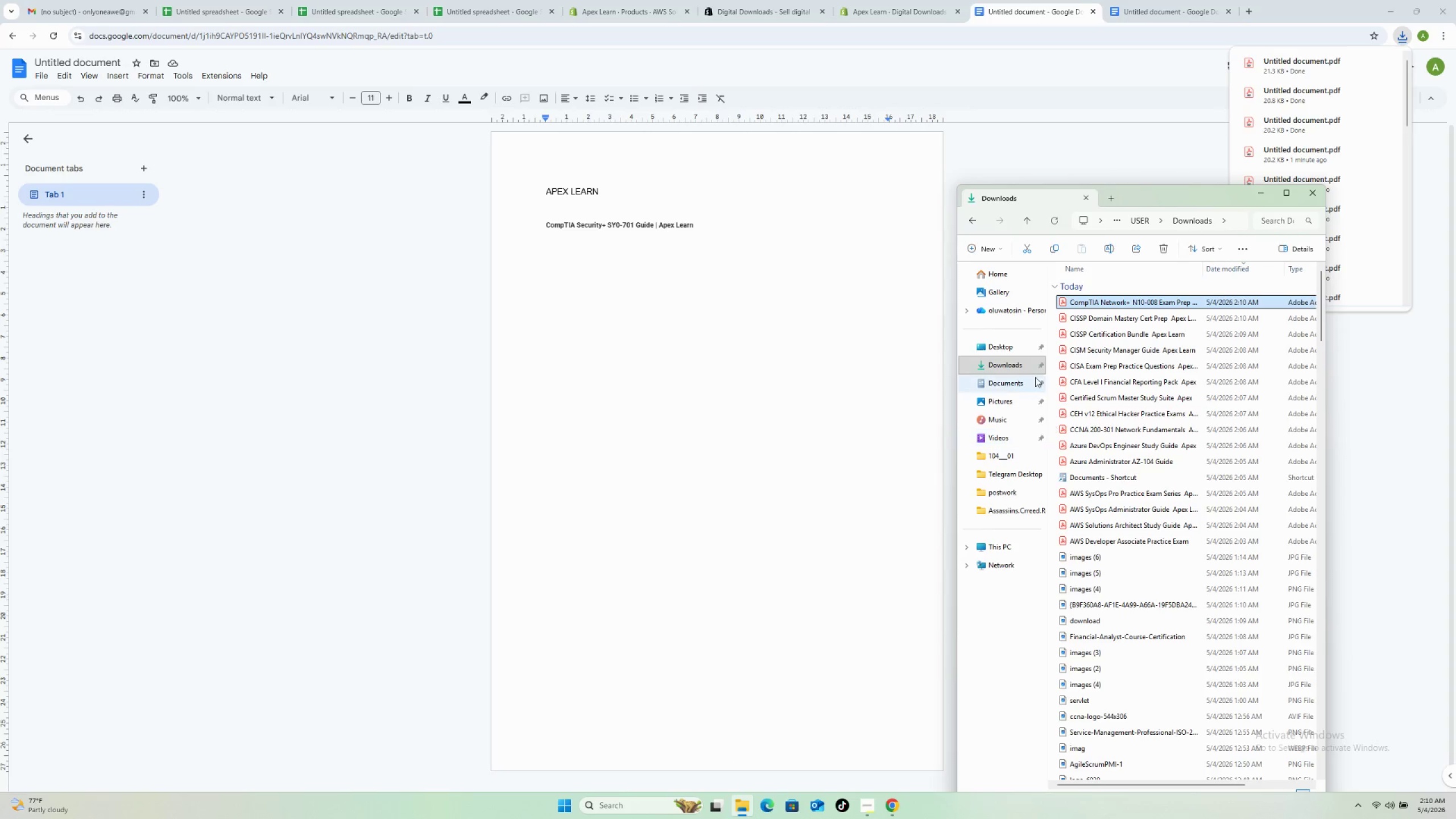 
left_click([1019, 366])
 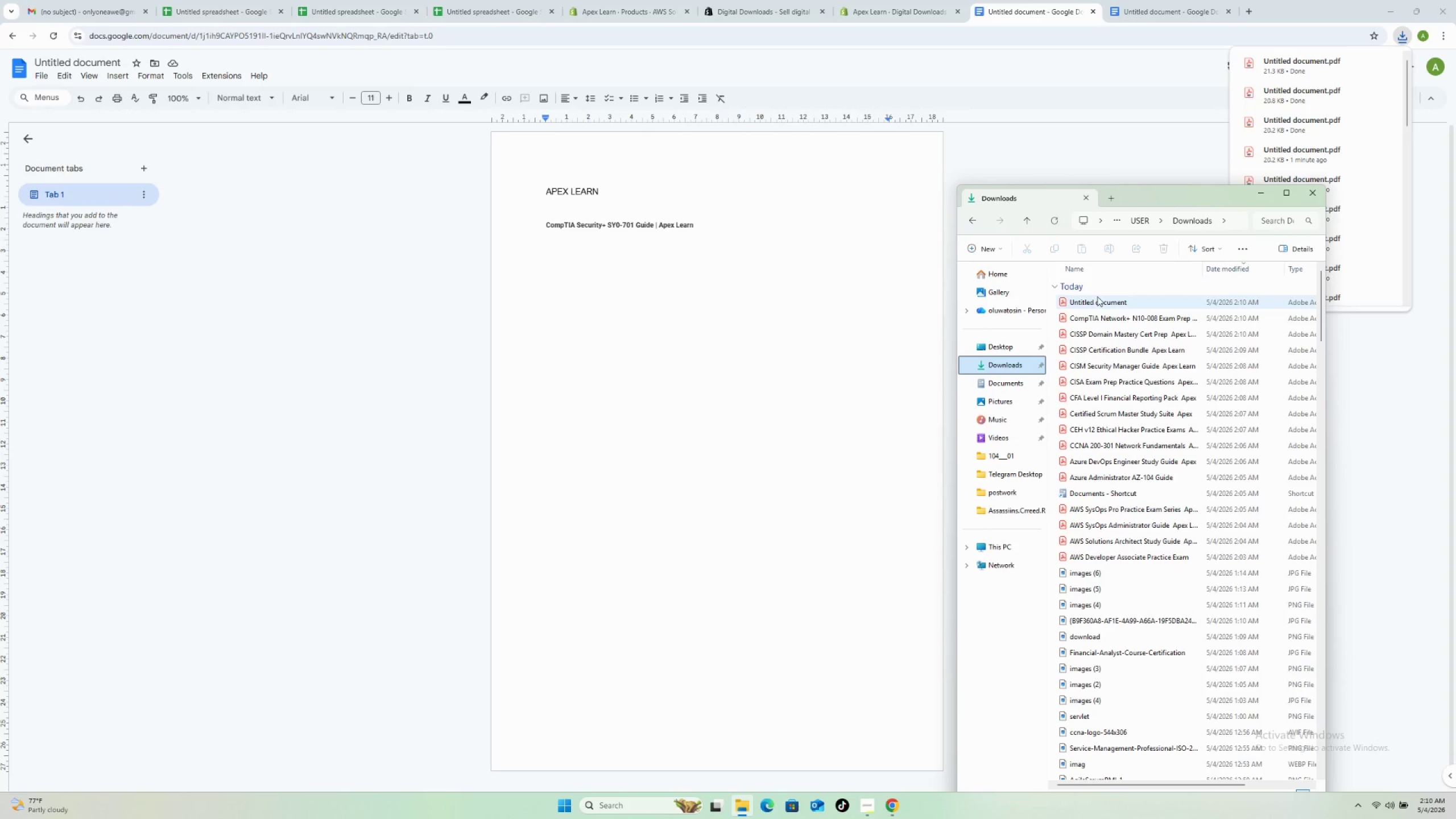 
left_click([1098, 297])
 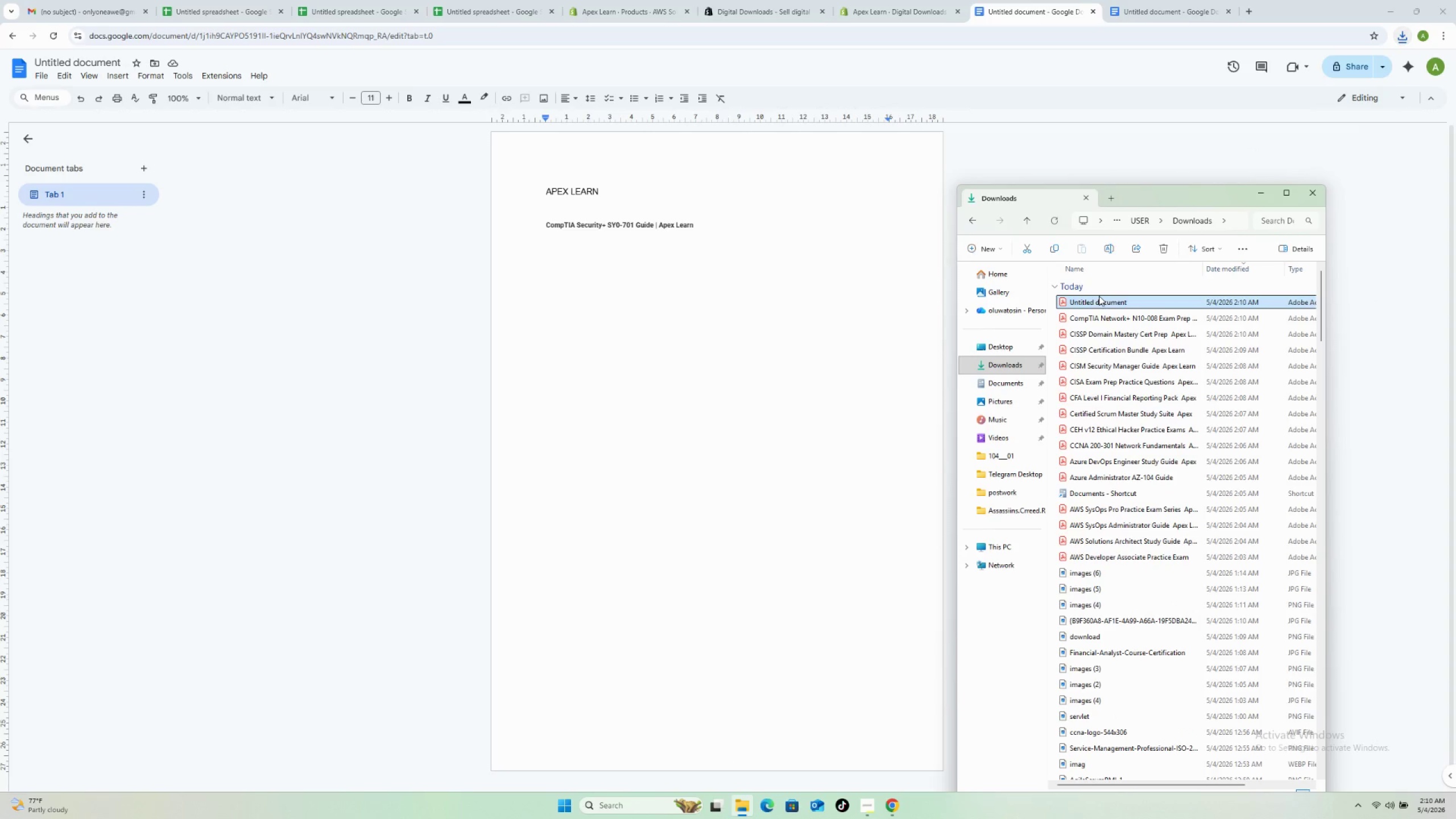 
key(F2)
 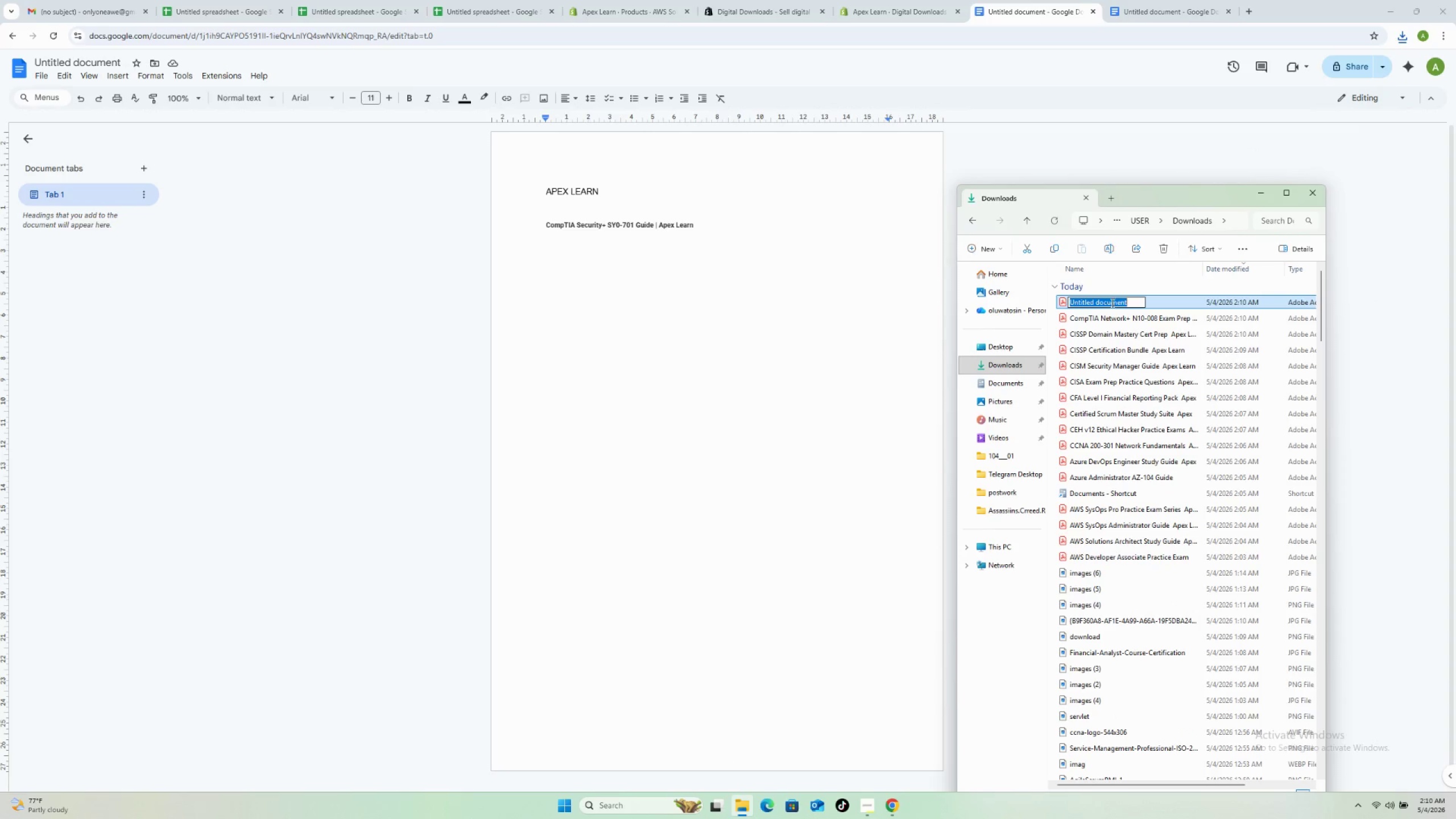 
key(Control+V)
 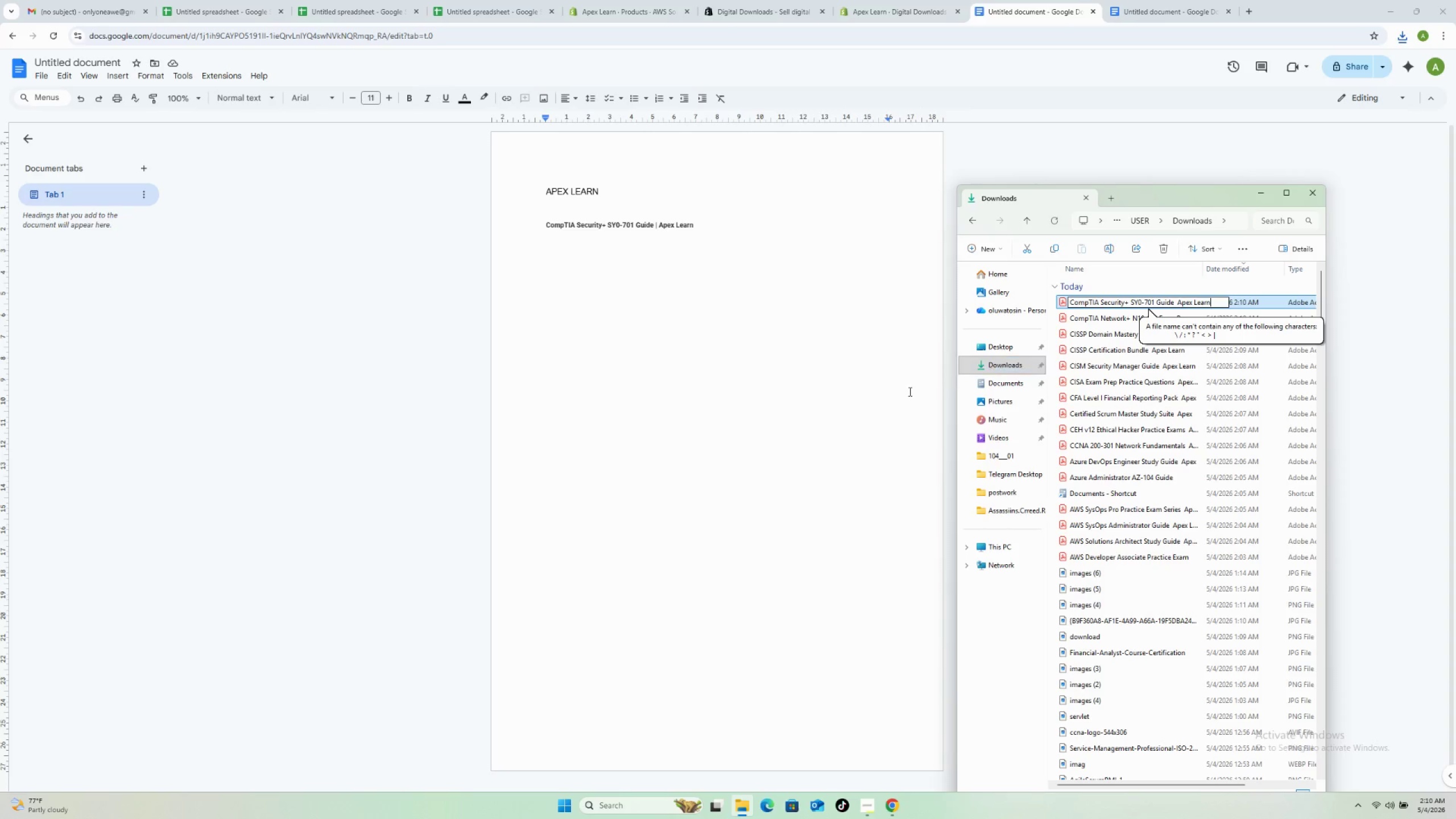 
left_click([860, 394])
 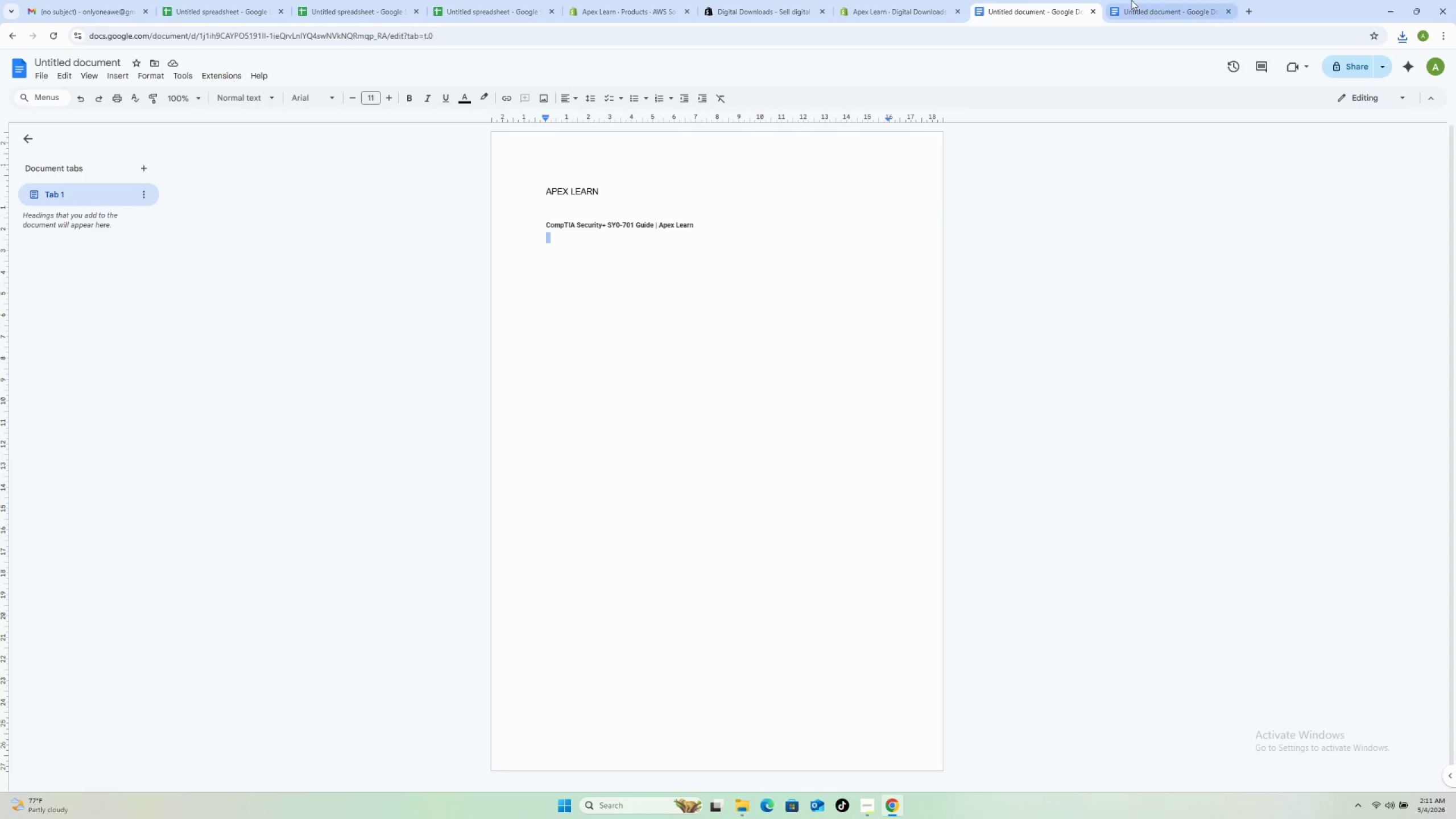 
left_click([1131, 2])
 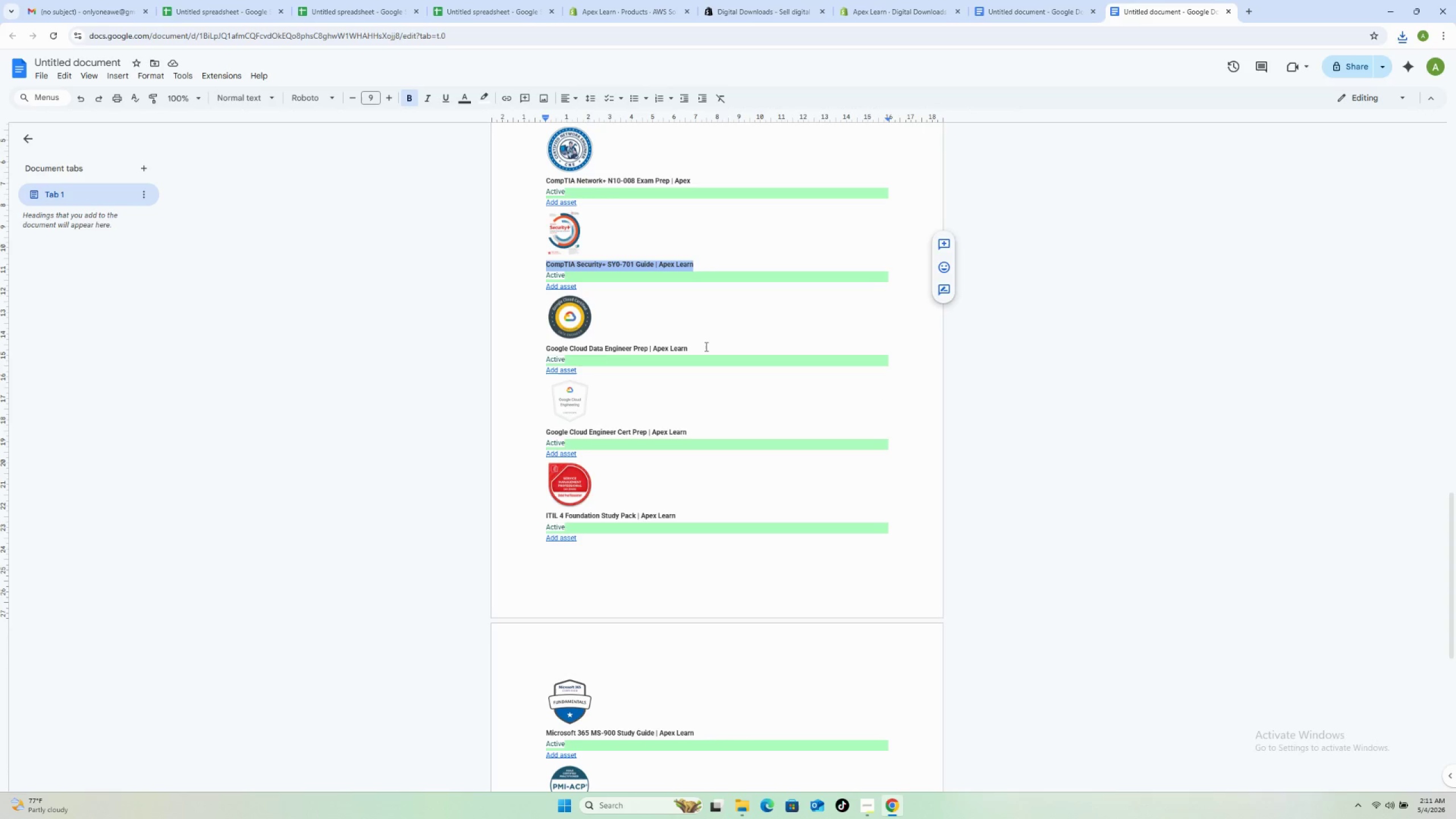 
left_click_drag(start_coordinate=[704, 349], to_coordinate=[535, 347])
 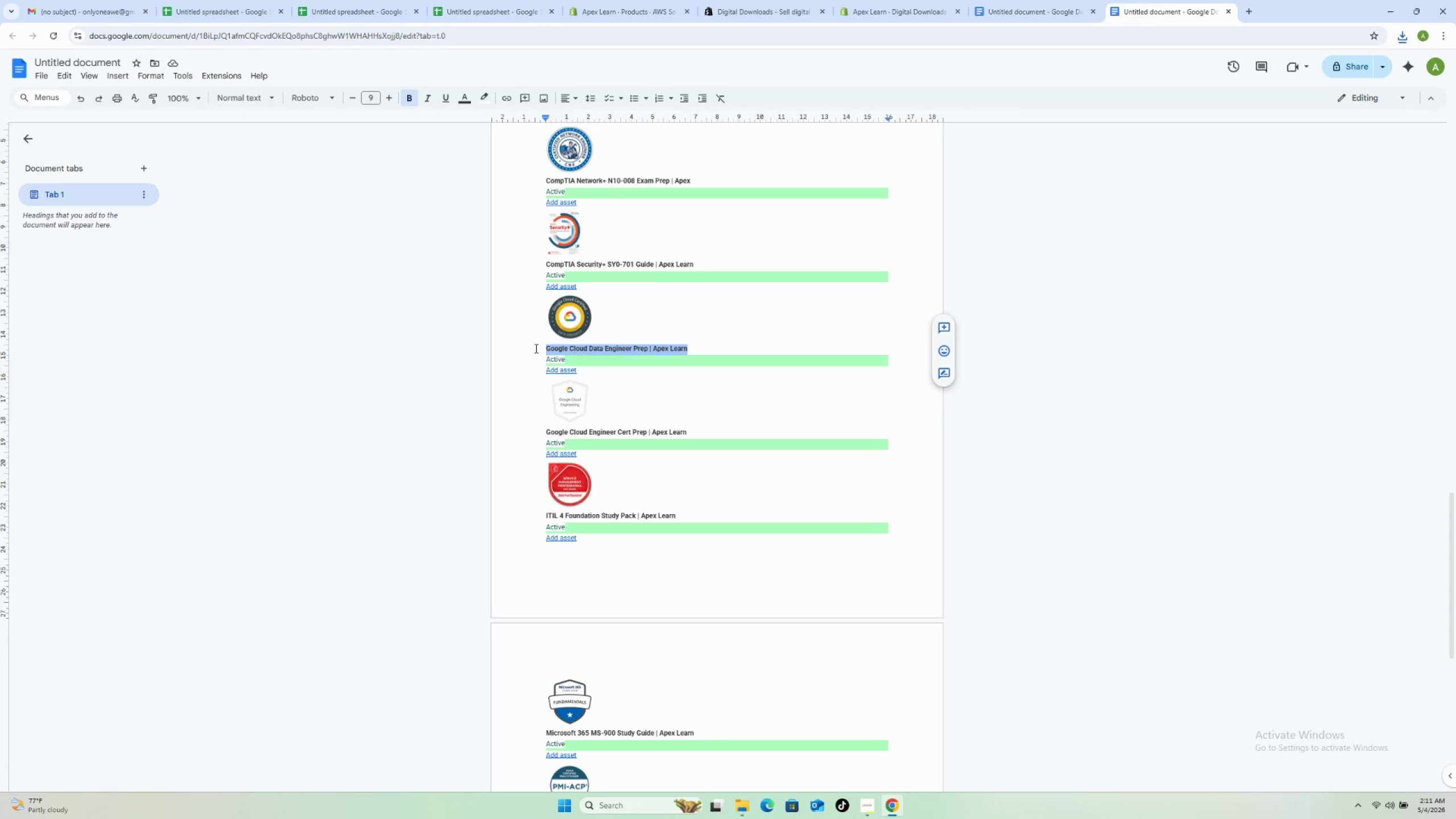 
key(Control+C)
 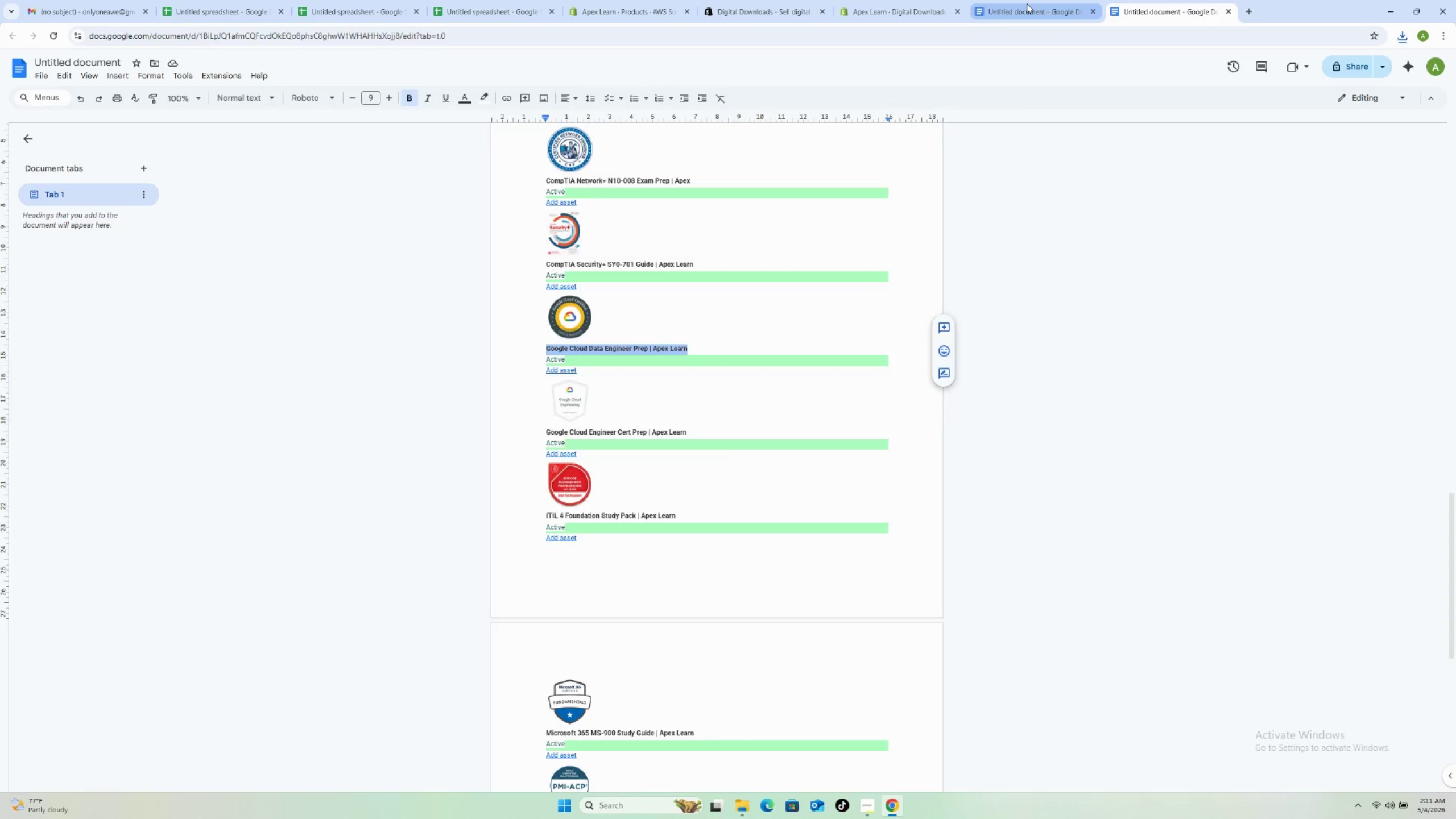 
left_click([1027, 3])
 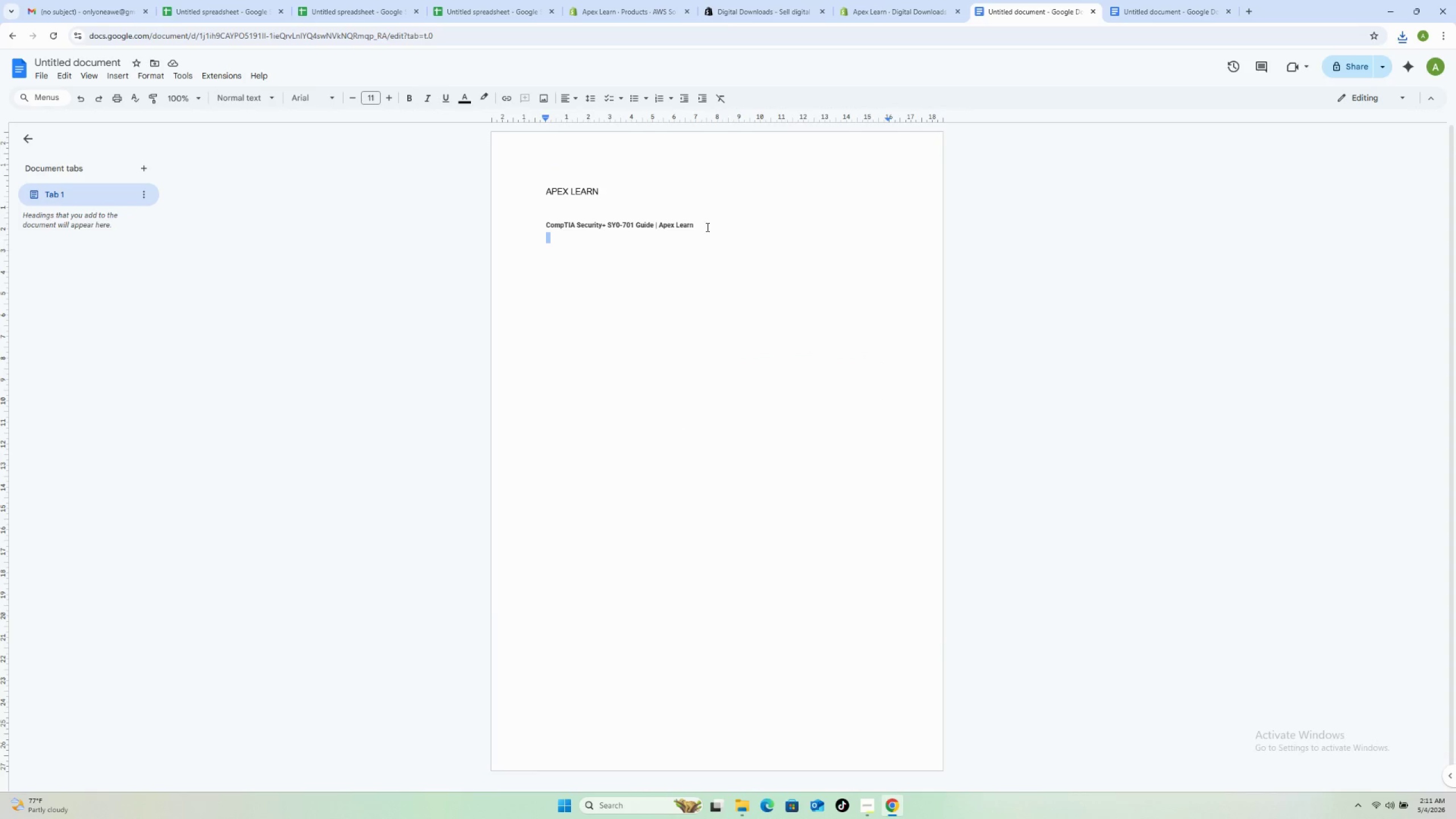 
left_click_drag(start_coordinate=[705, 228], to_coordinate=[539, 227])
 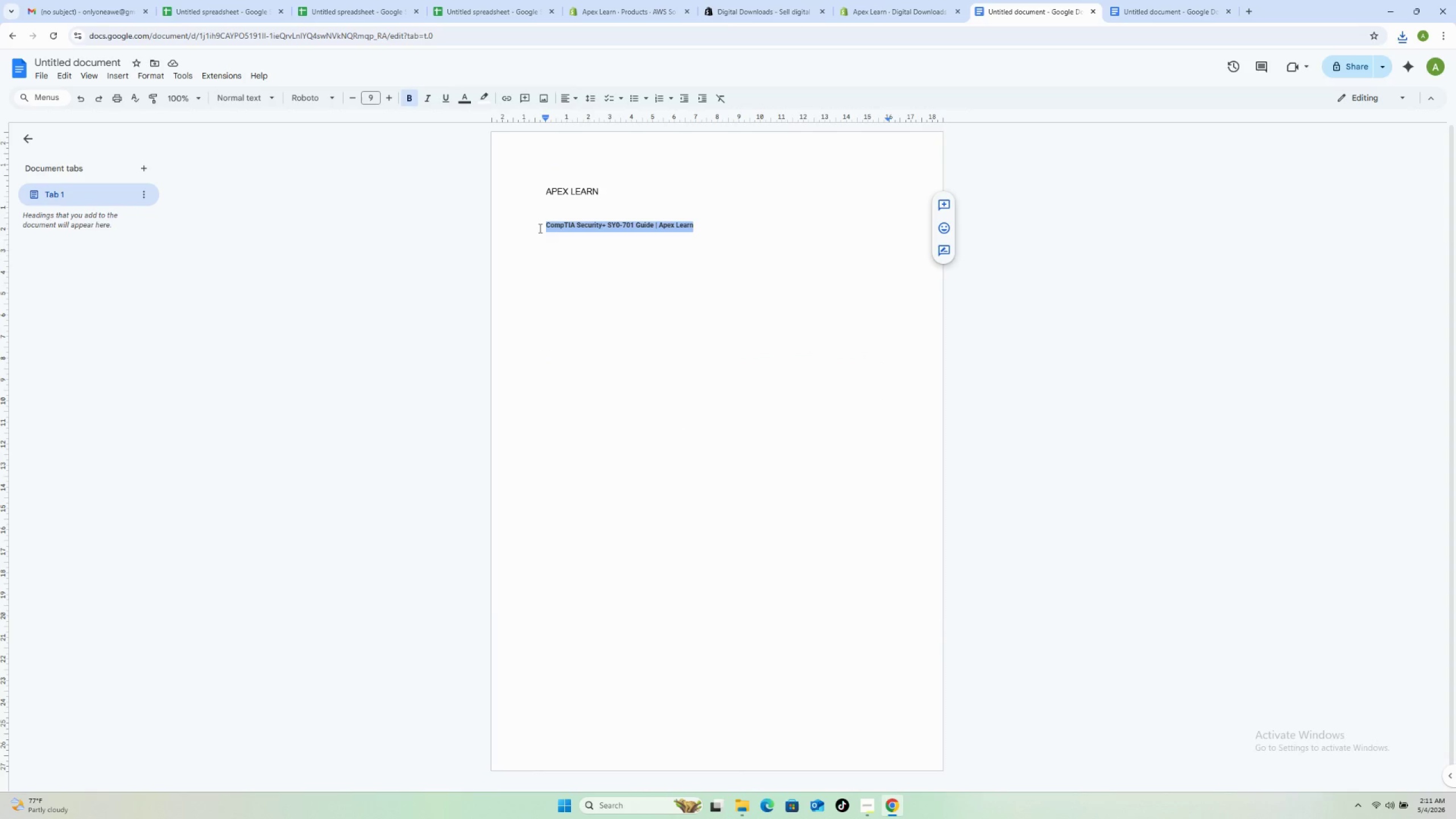 
key(Control+V)
 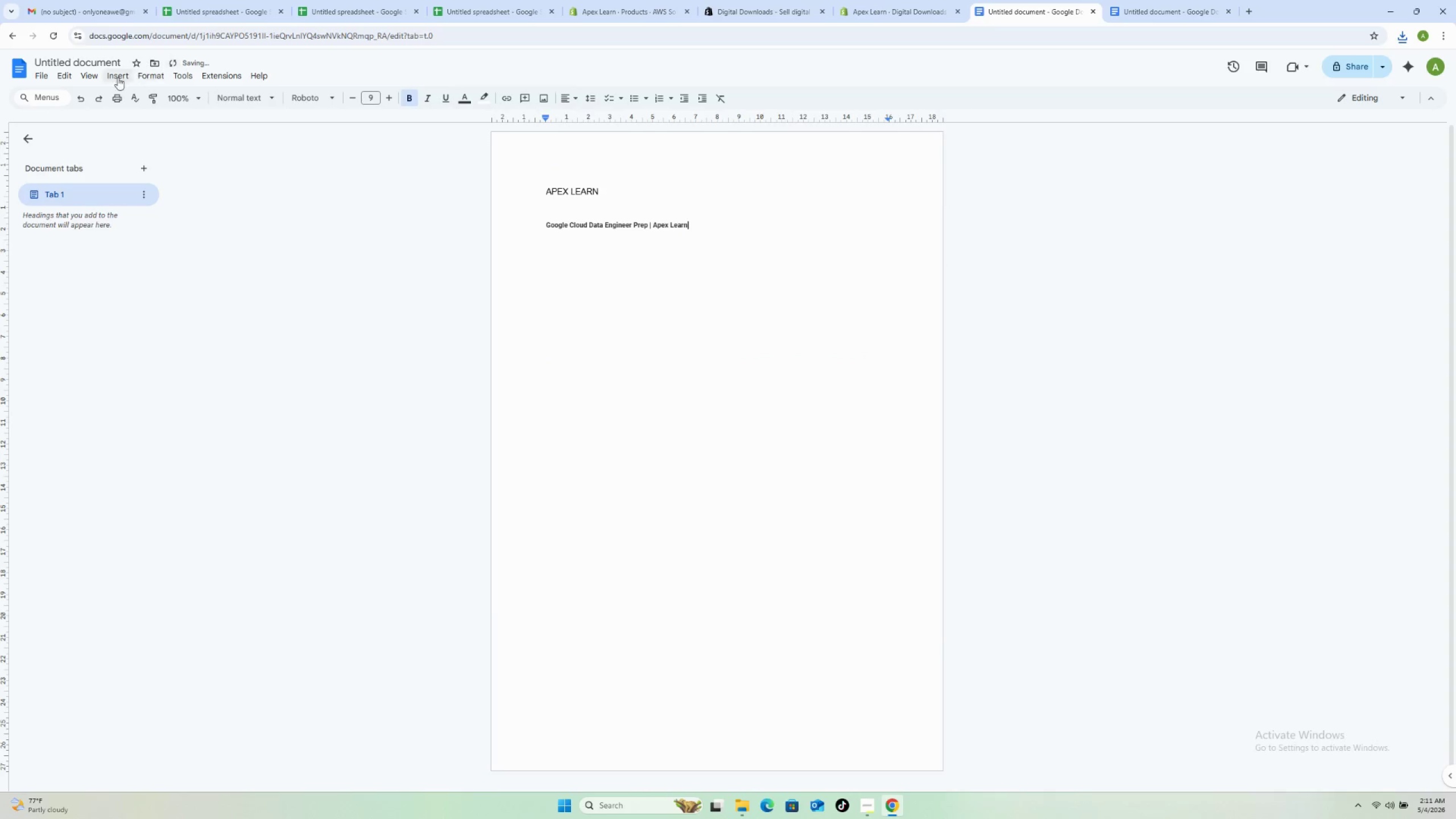 
left_click([49, 80])
 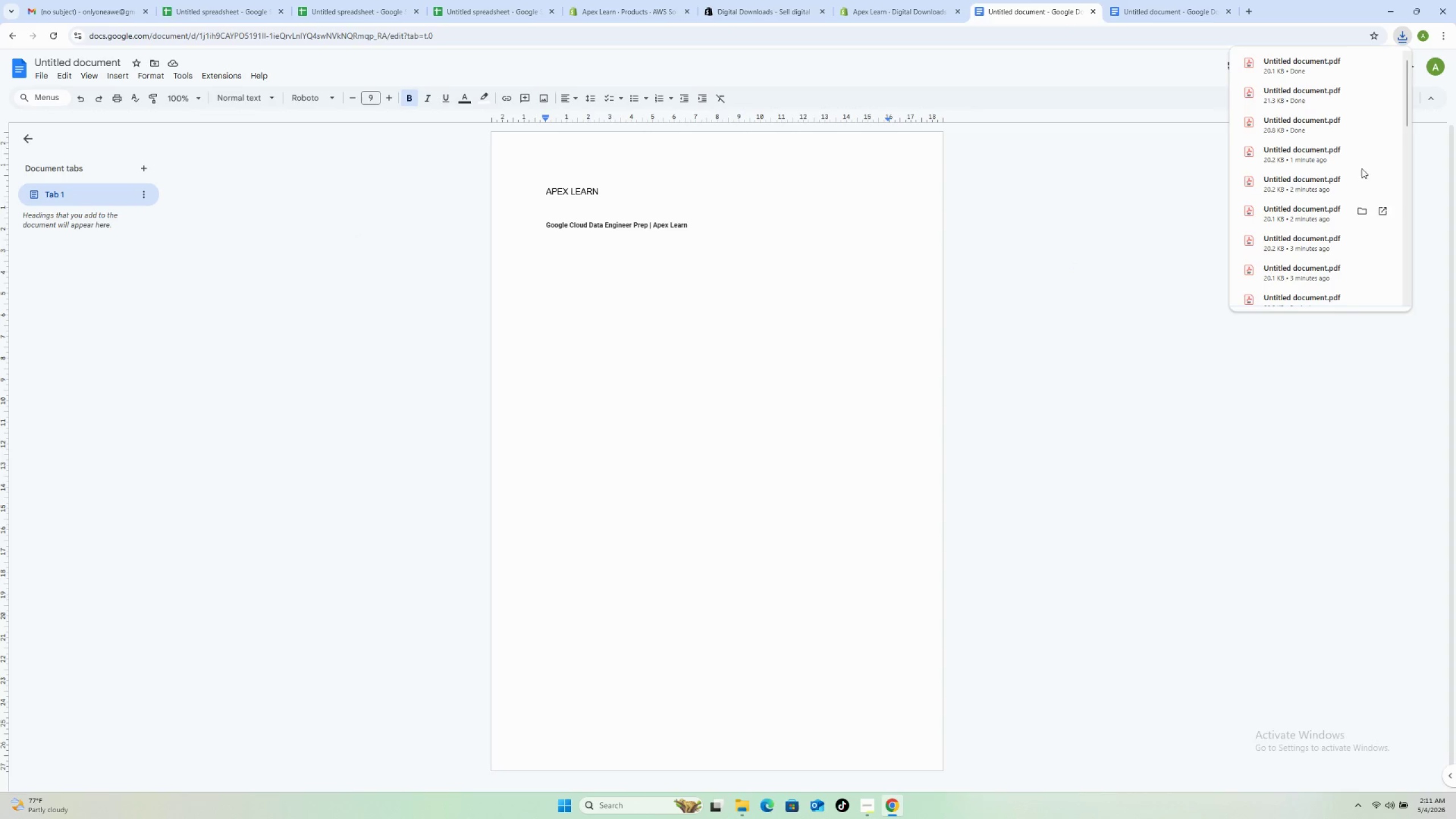 
wait(5.25)
 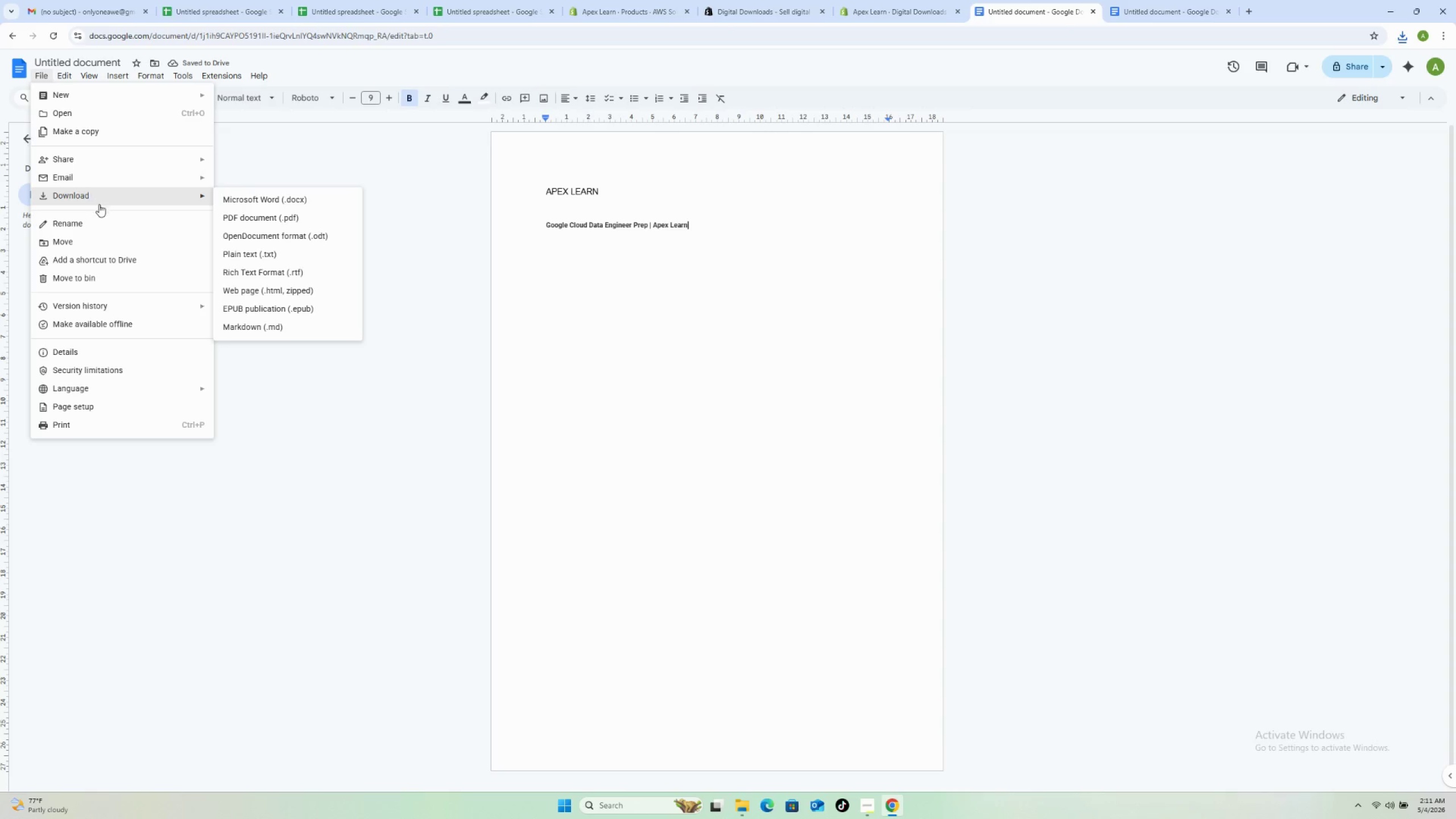 
left_click([744, 818])
 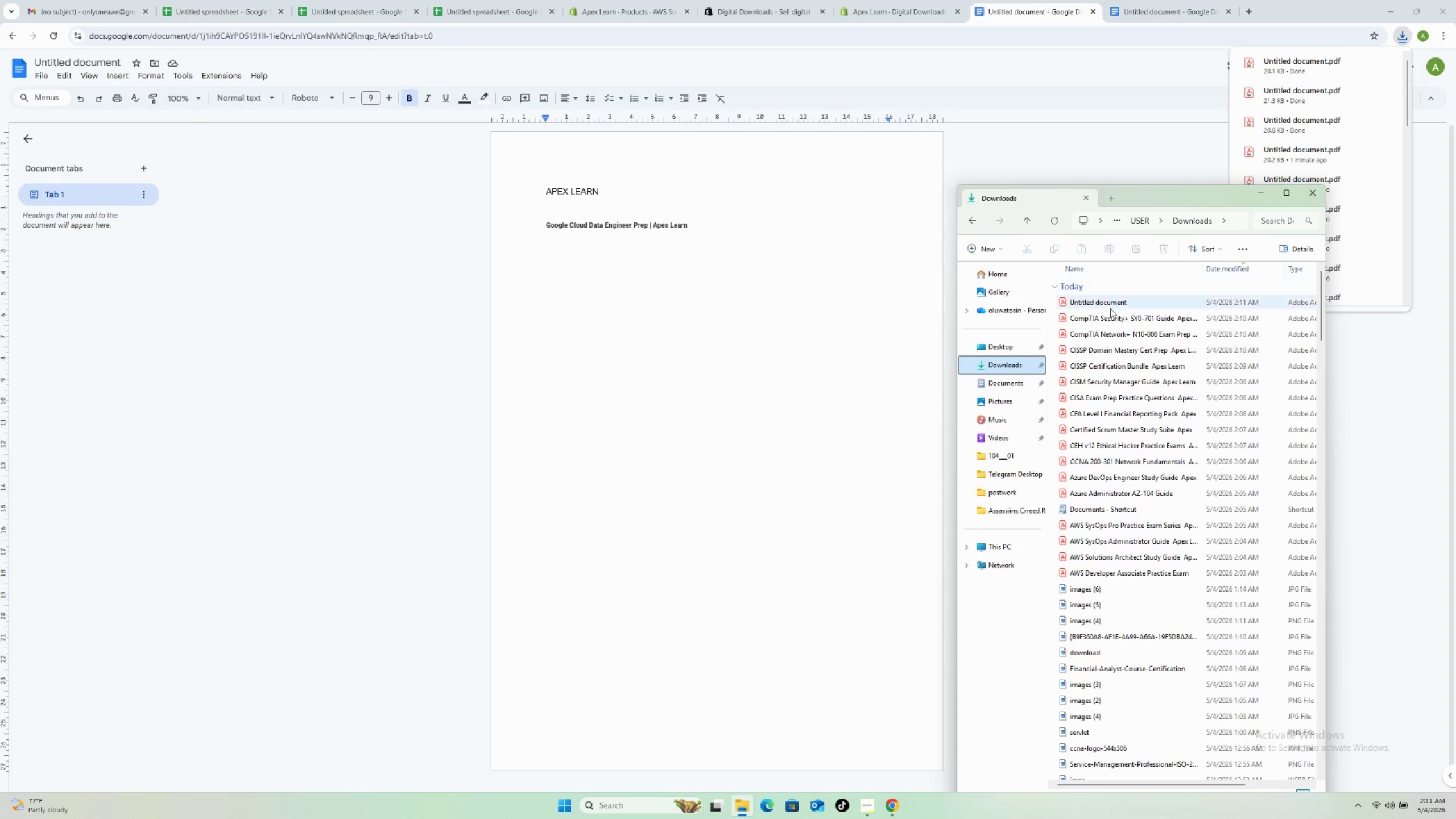 
left_click([1111, 300])
 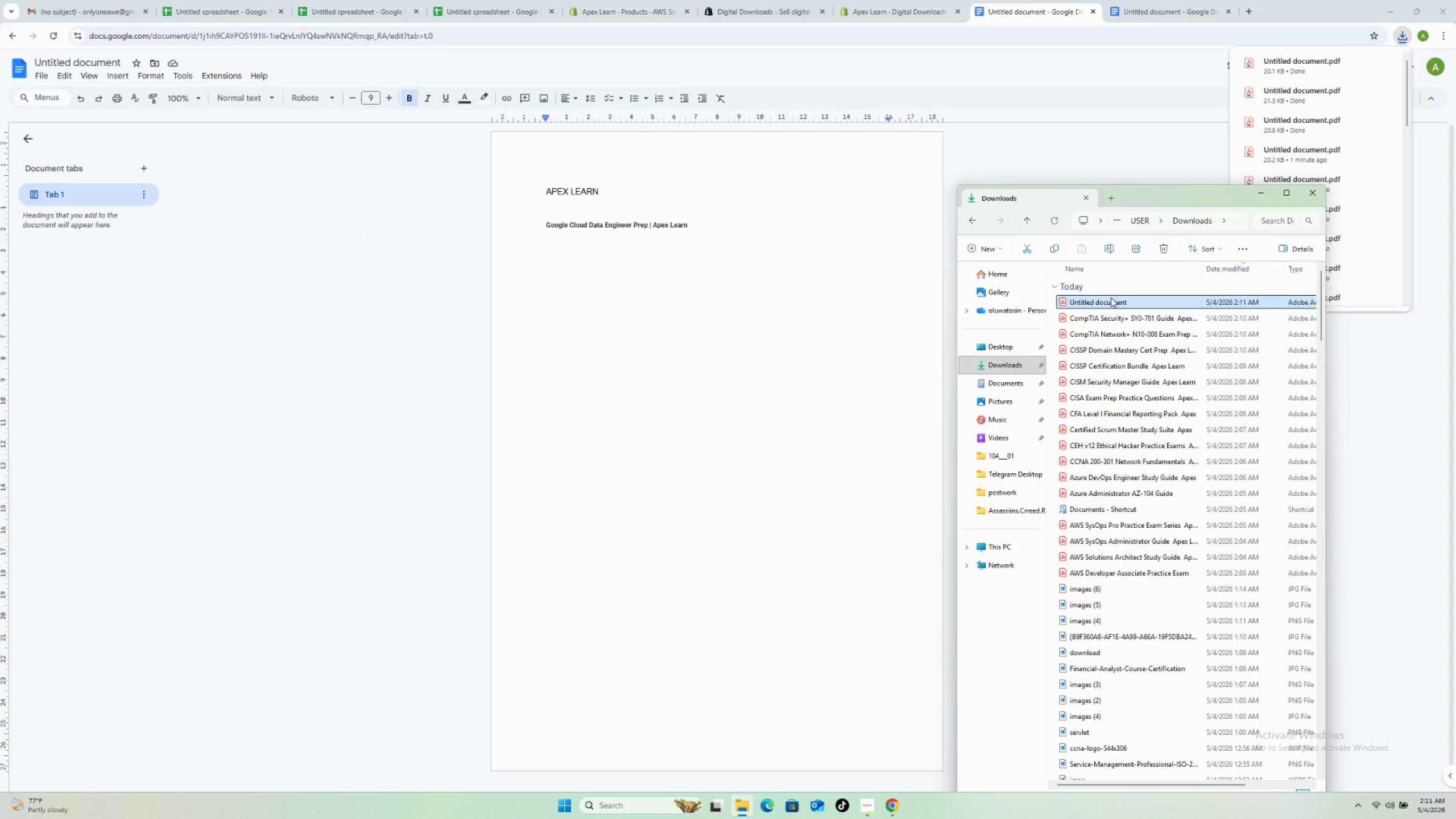 
key(F2)
 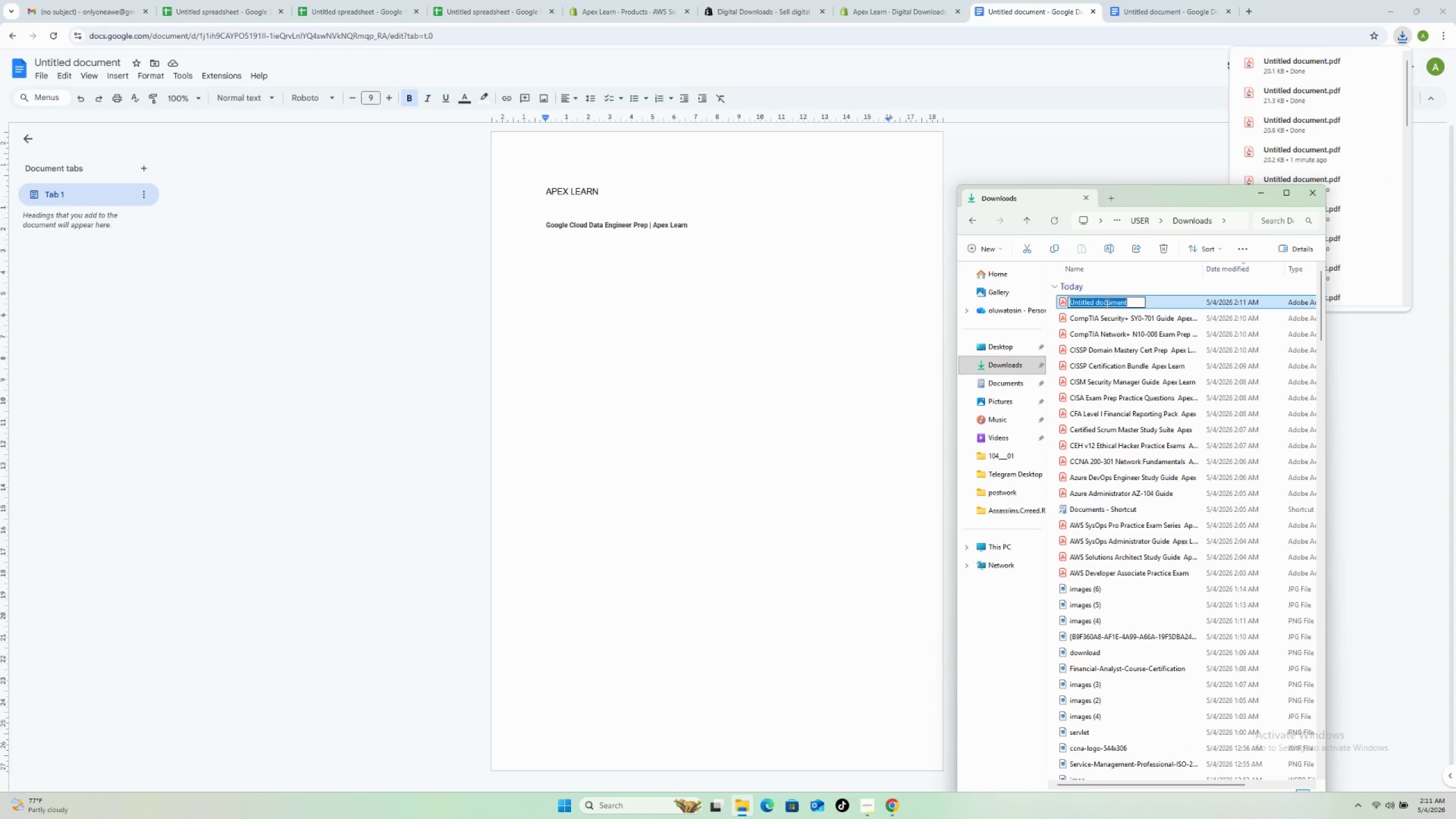 
key(Control+V)
 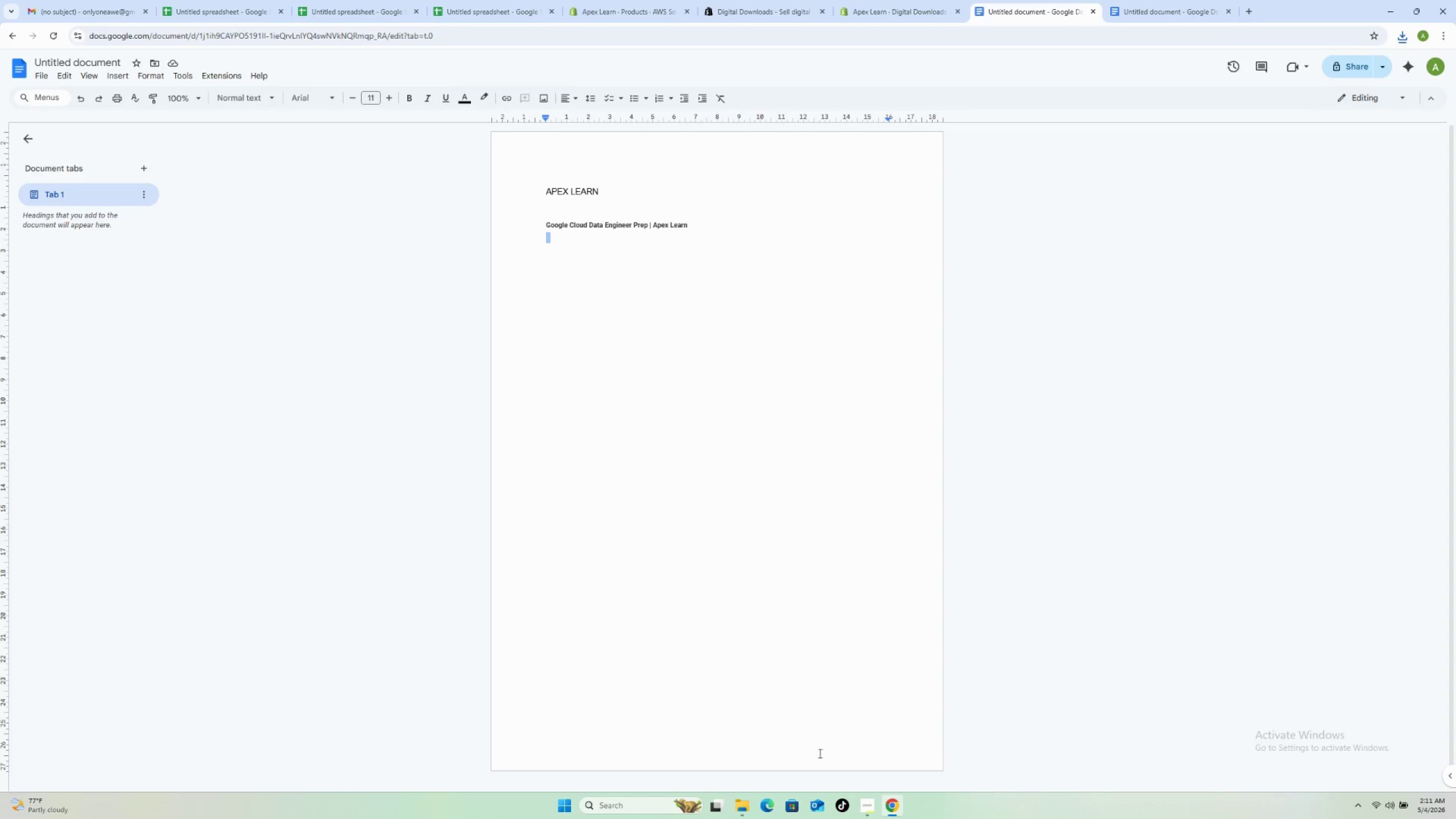 
left_click([857, 801])